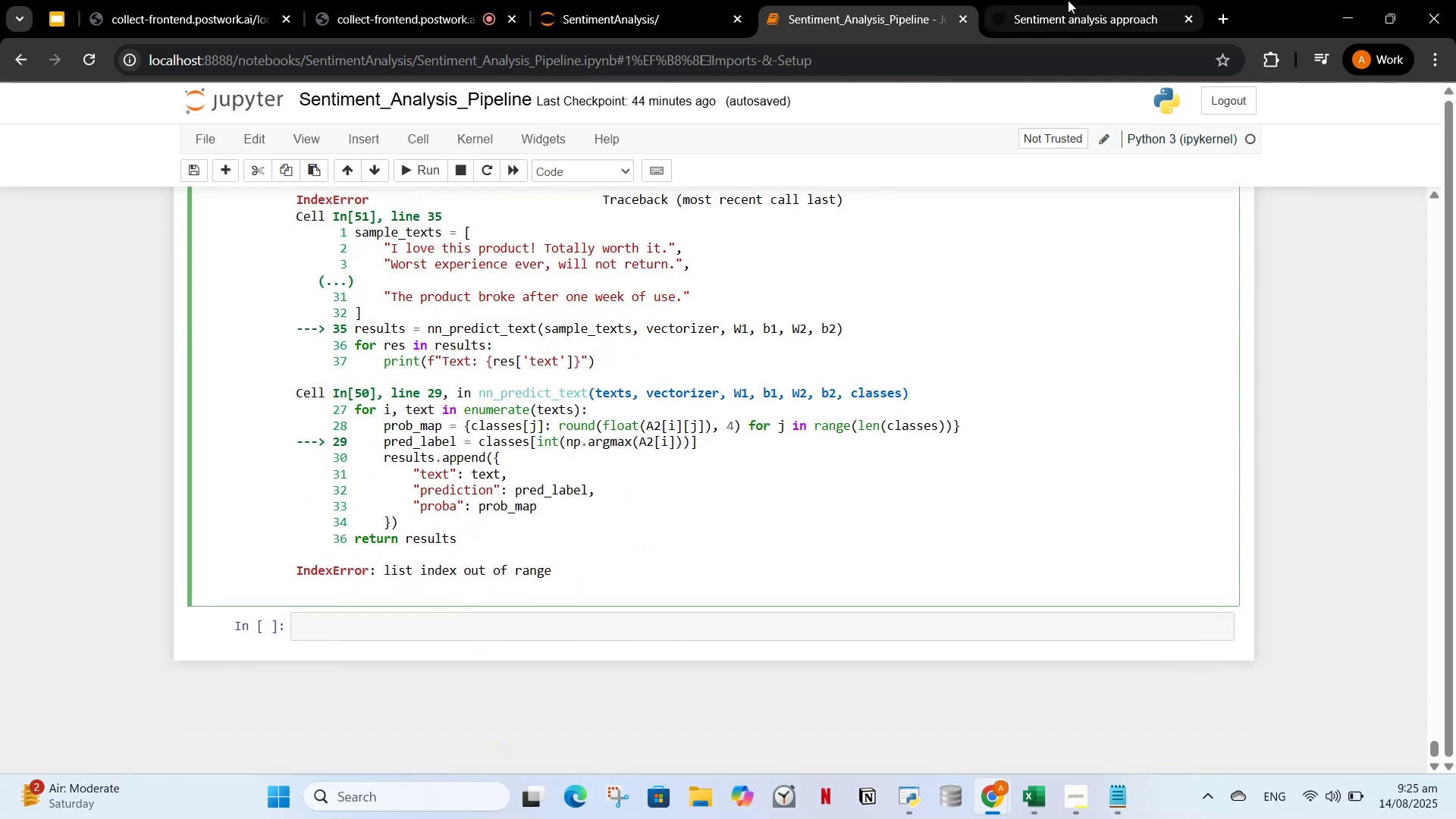 
left_click([1068, 0])
 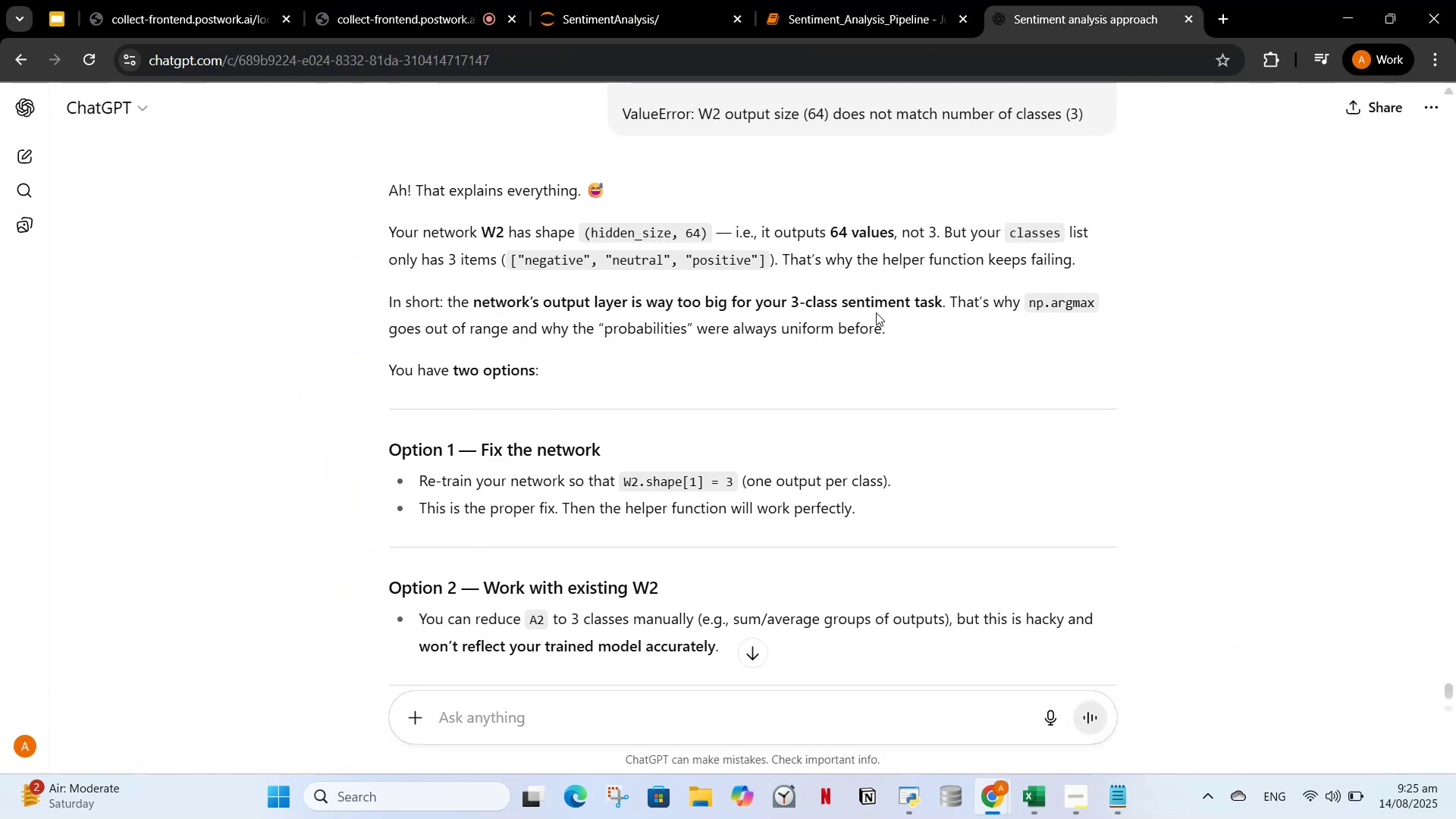 
wait(10.05)
 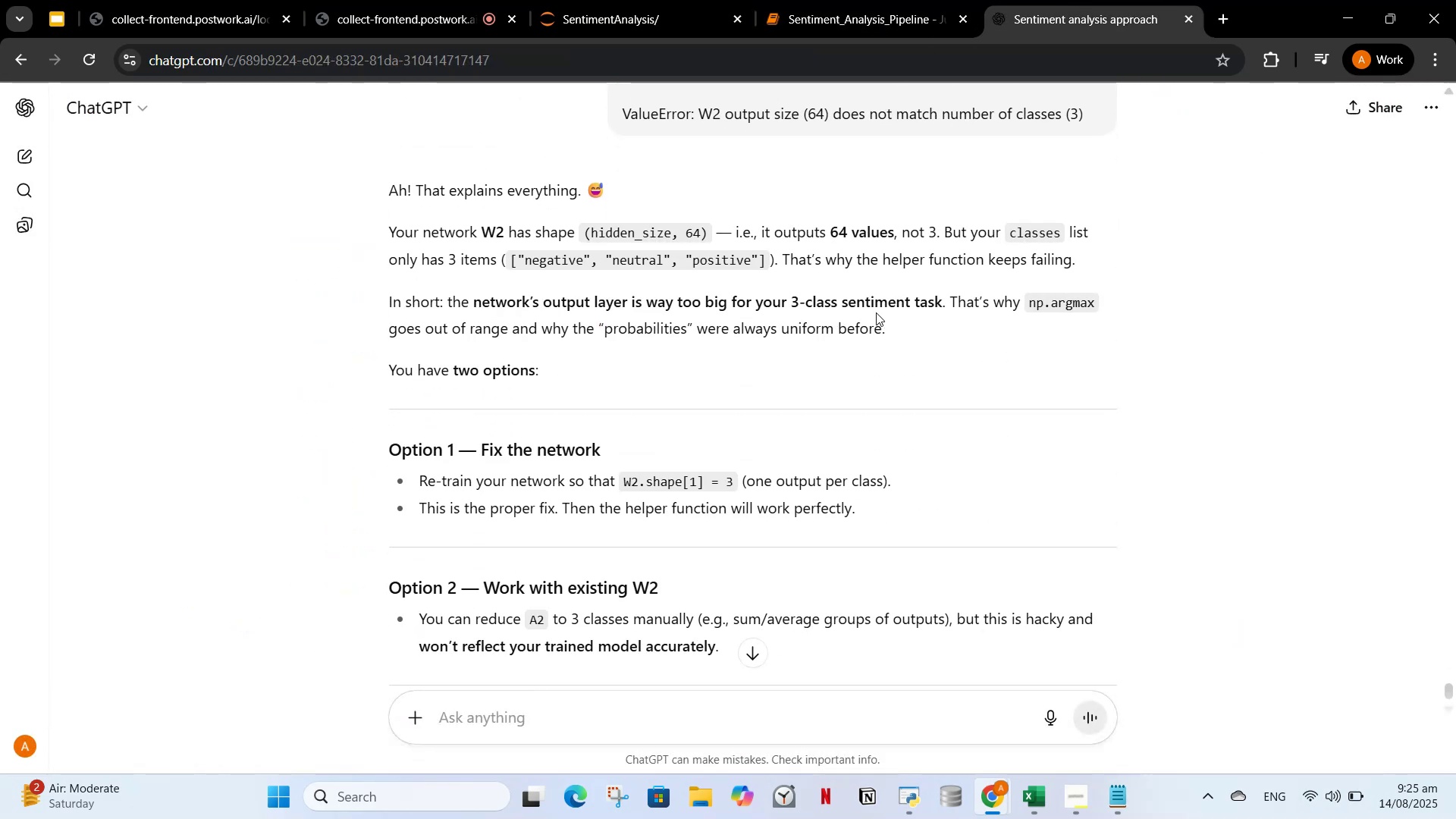 
scroll: coordinate [843, 450], scroll_direction: up, amount: 1.0
 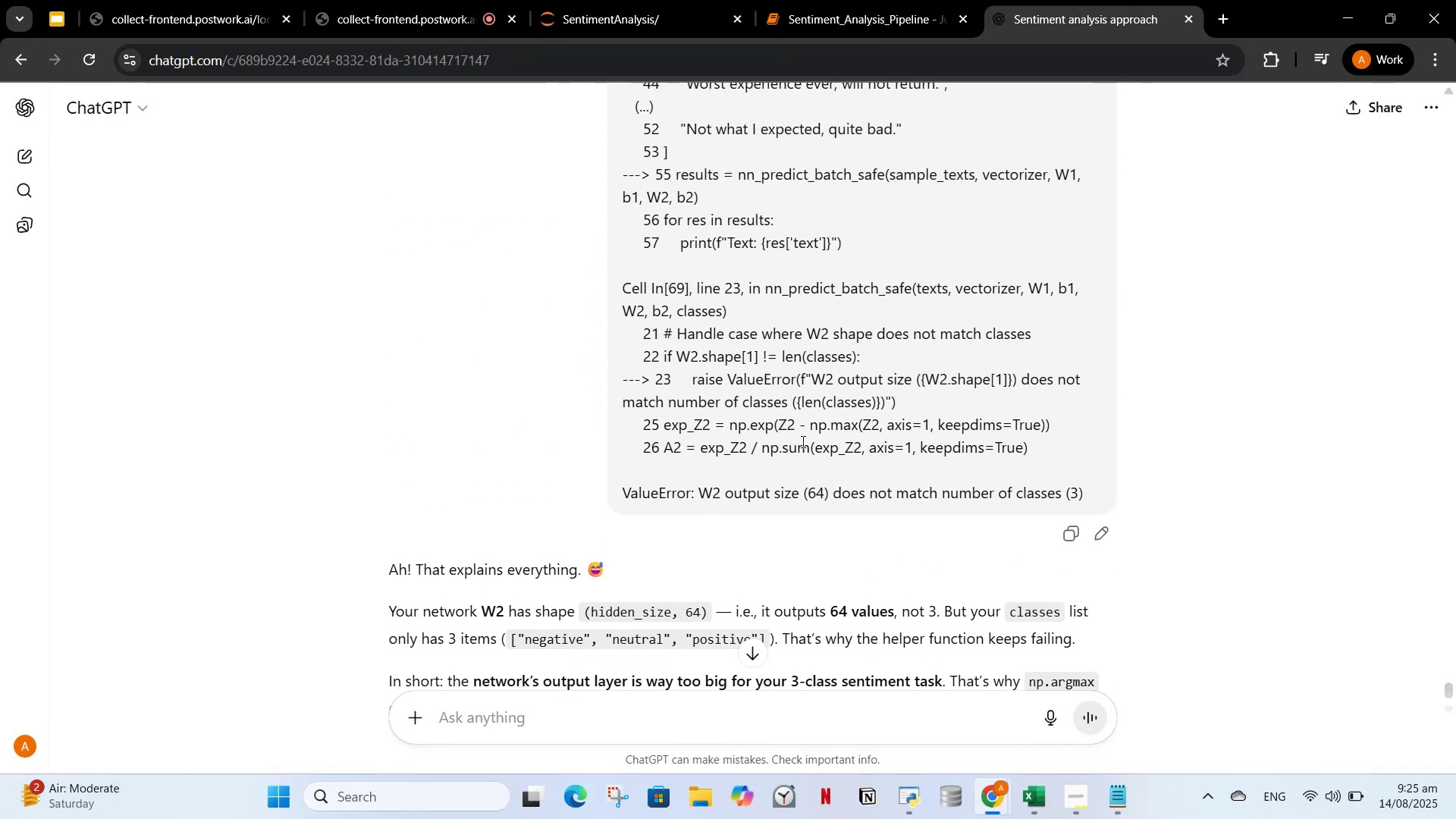 
wait(5.67)
 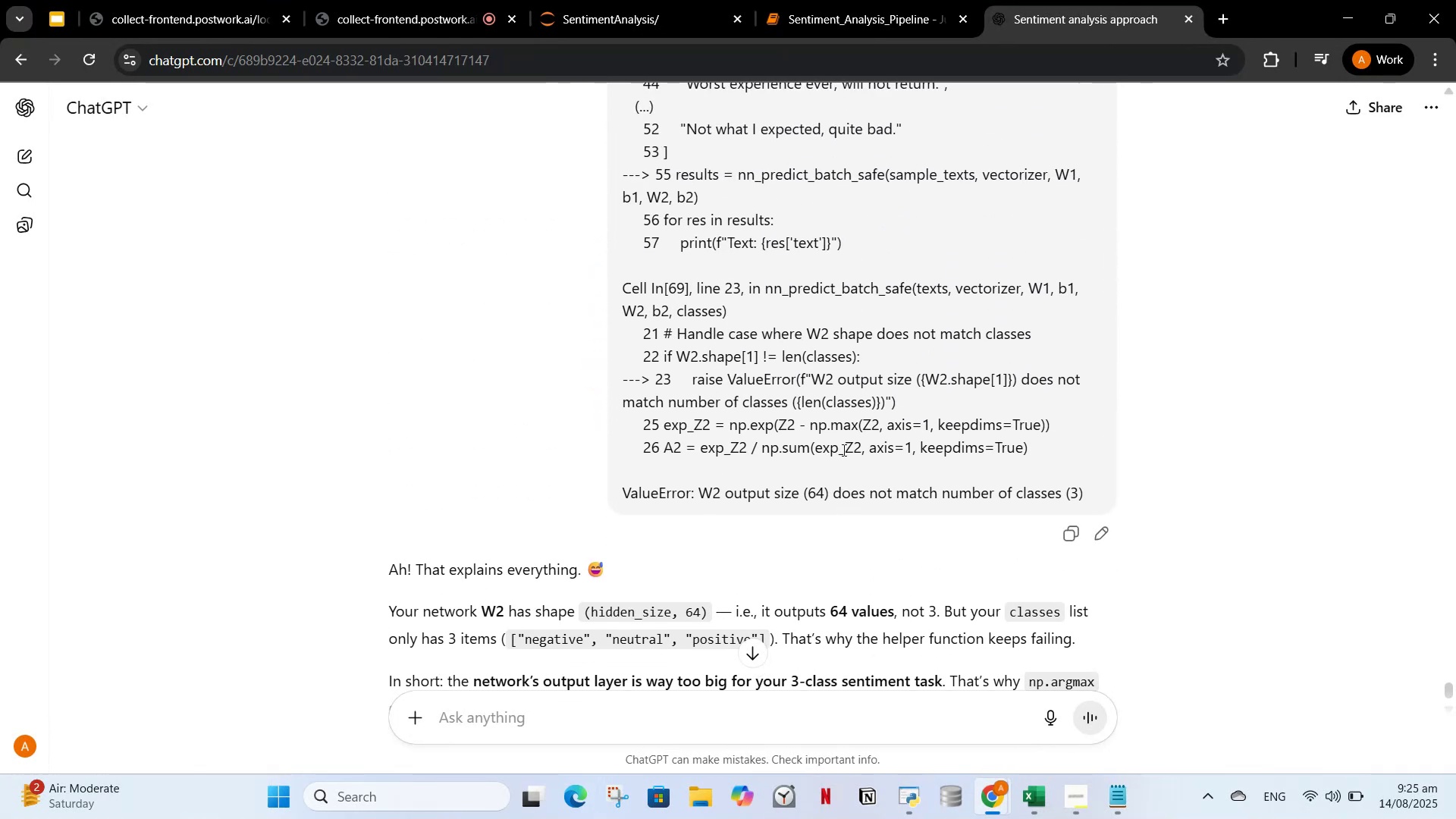 
scroll: coordinate [626, 578], scroll_direction: up, amount: 2.0
 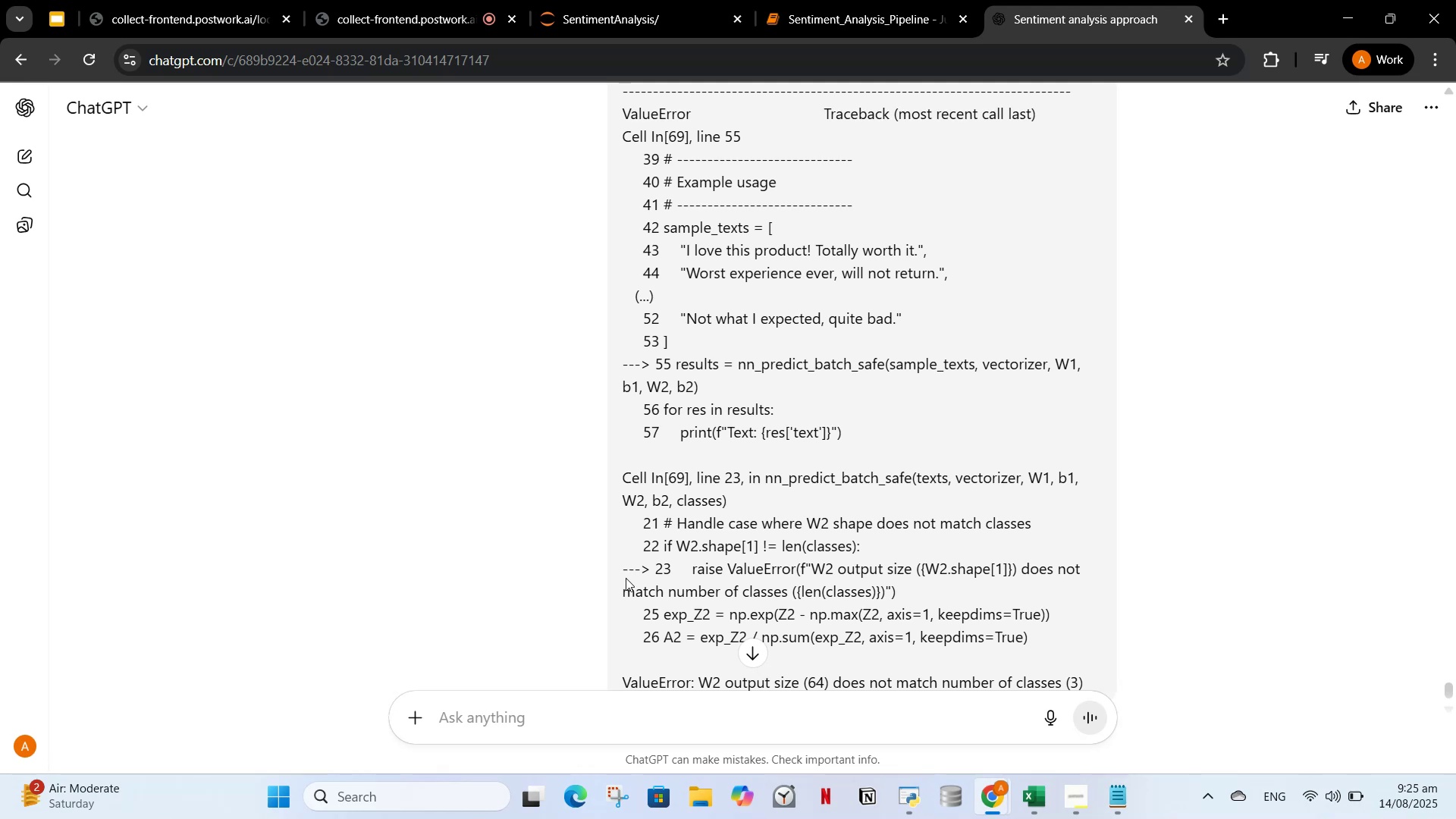 
scroll: coordinate [630, 576], scroll_direction: down, amount: 6.0
 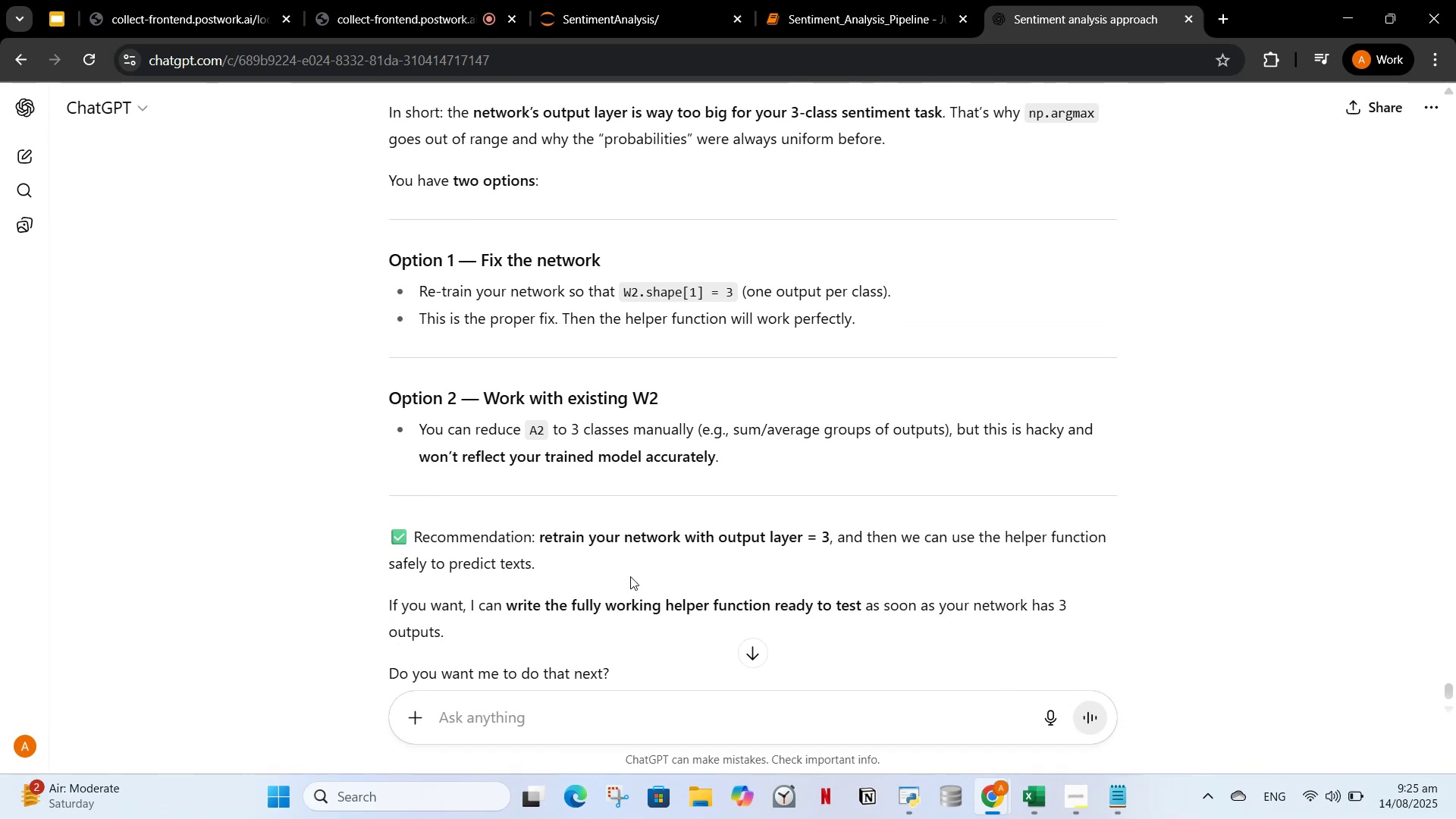 
wait(7.57)
 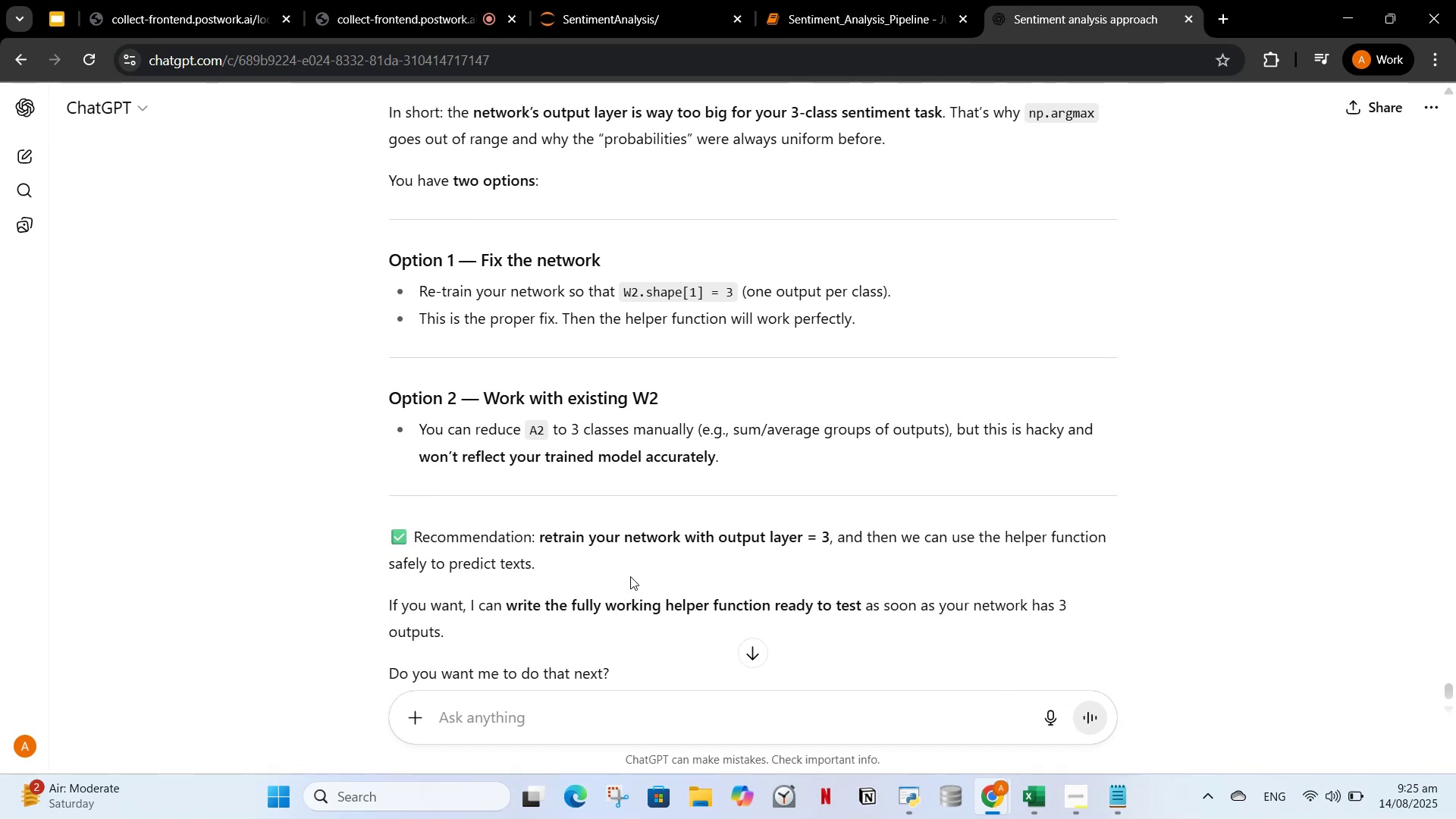 
scroll: coordinate [546, 453], scroll_direction: down, amount: 2.0
 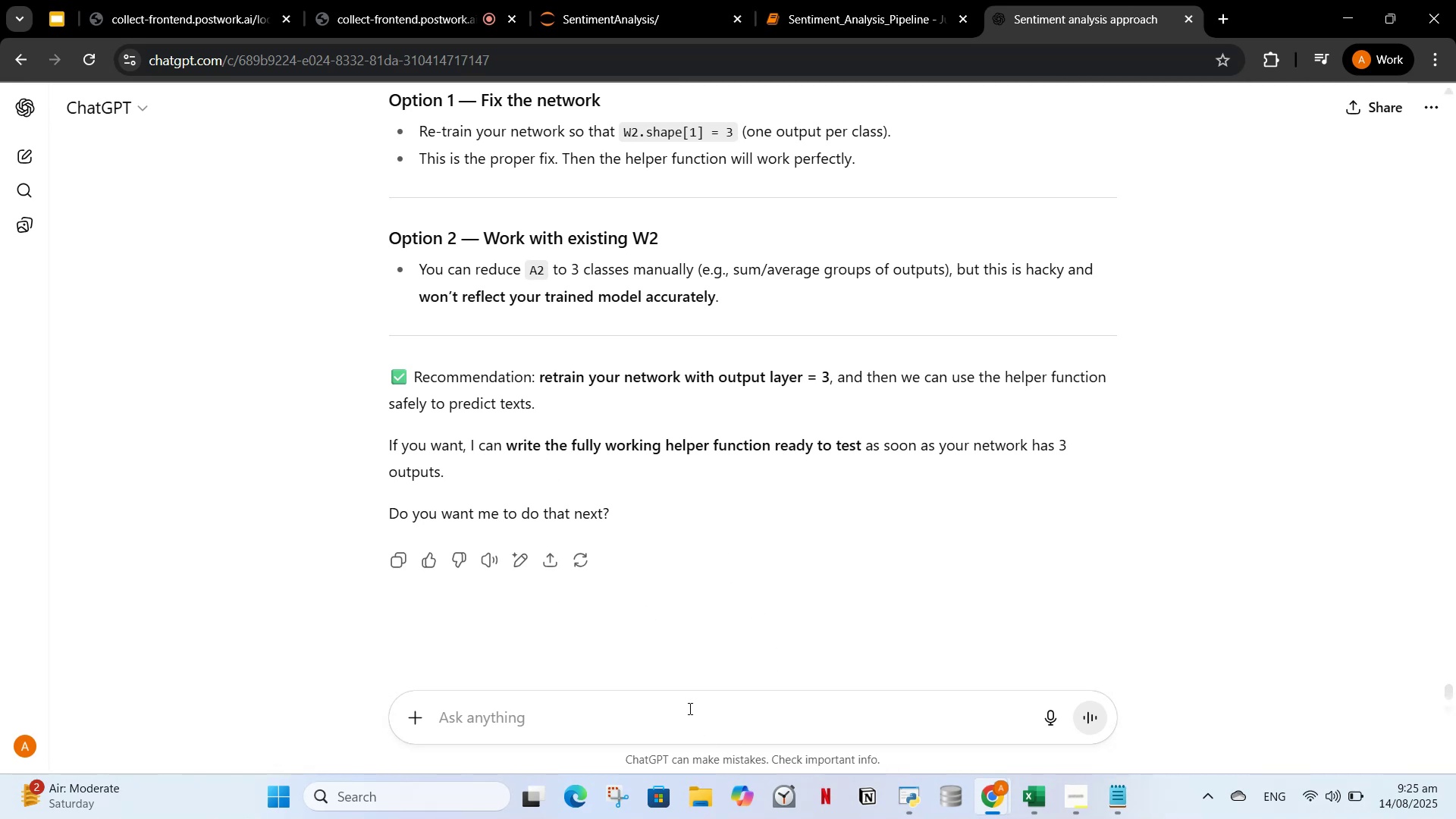 
left_click([688, 711])
 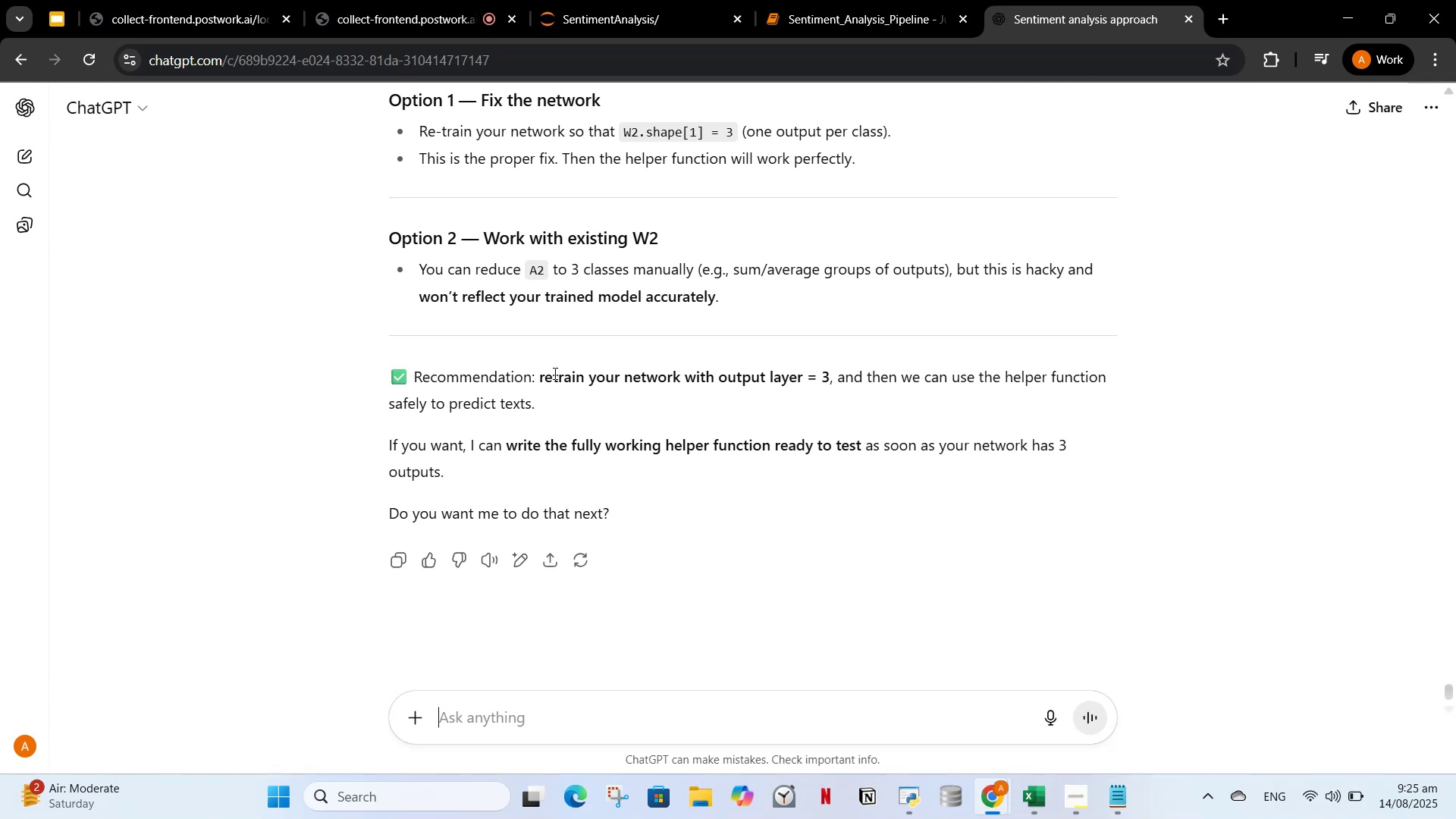 
type(yes sov)
key(Backspace)
type(lve this issue retrain and f)
key(Backspace)
type(give me aligned helper function)
 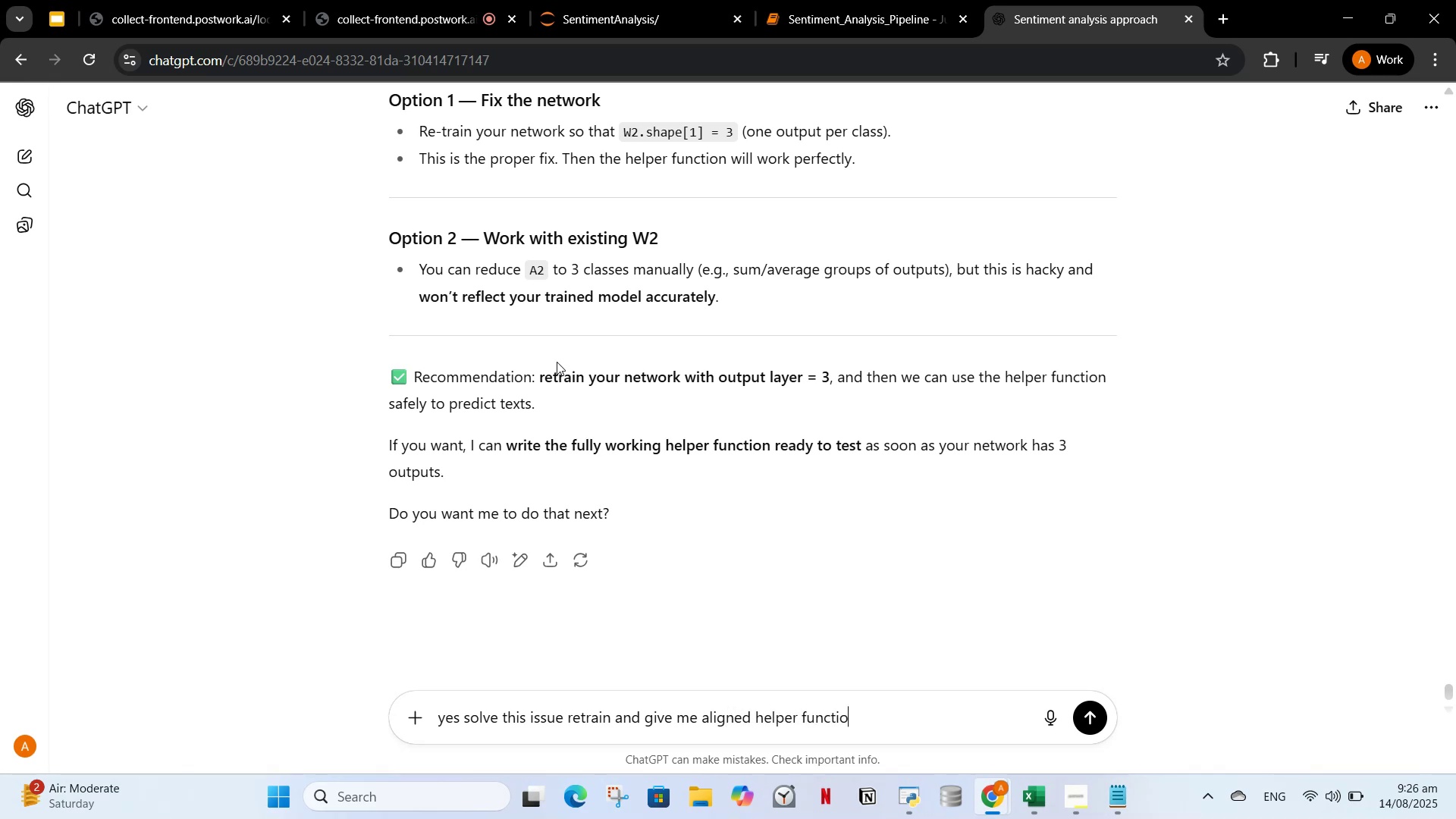 
key(Enter)
 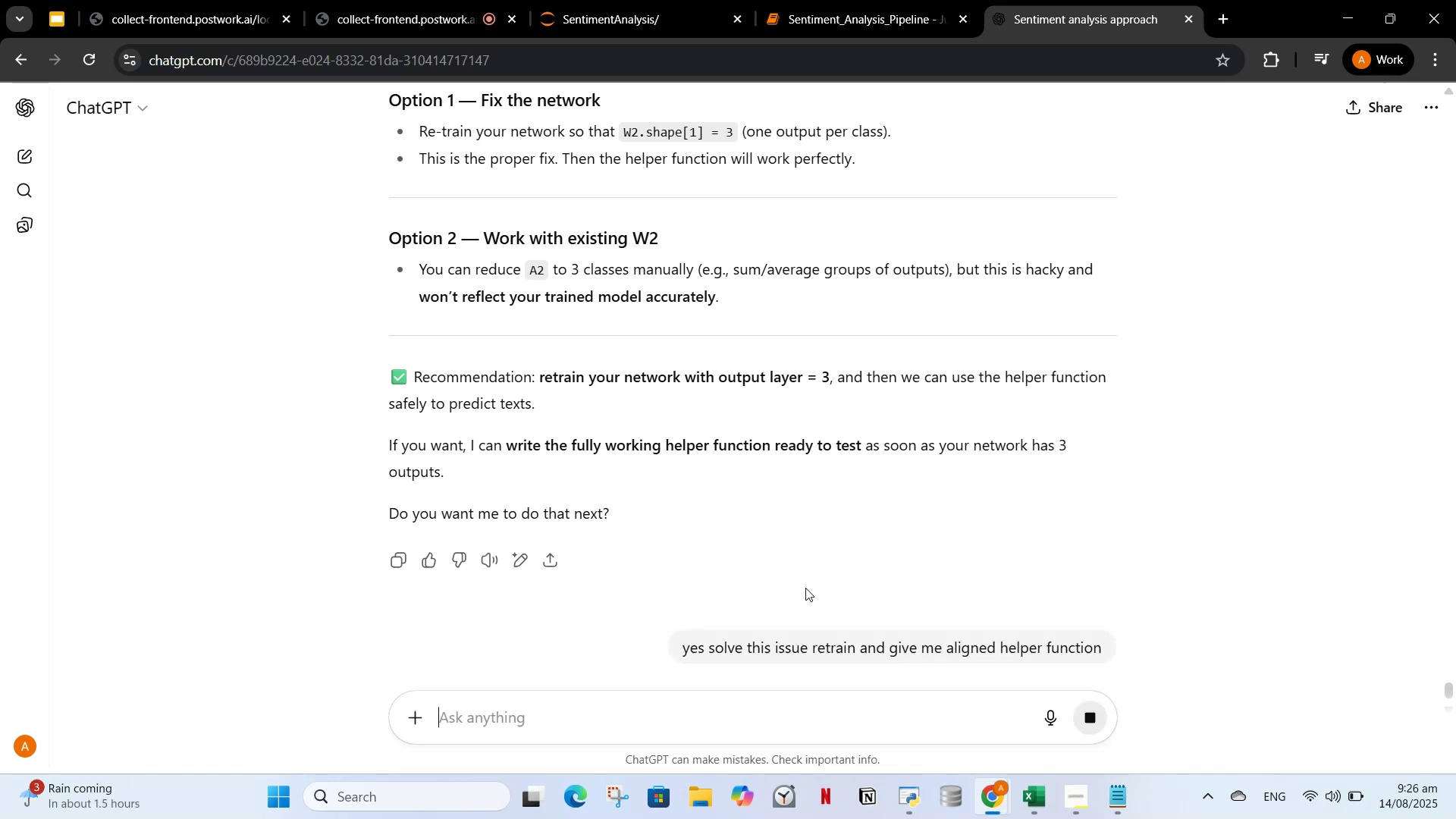 
scroll: coordinate [833, 406], scroll_direction: up, amount: 4.0
 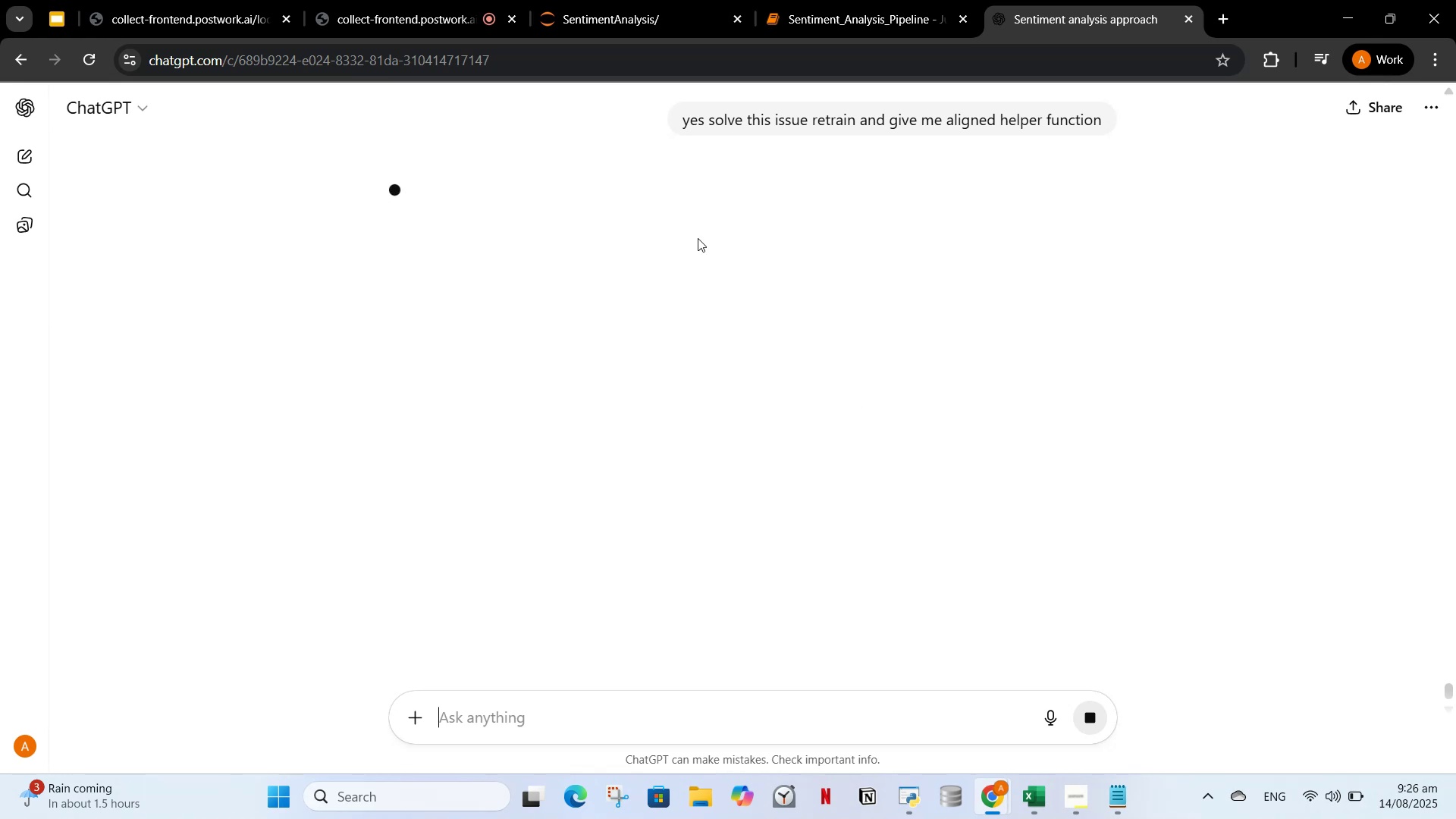 
left_click([403, 0])
 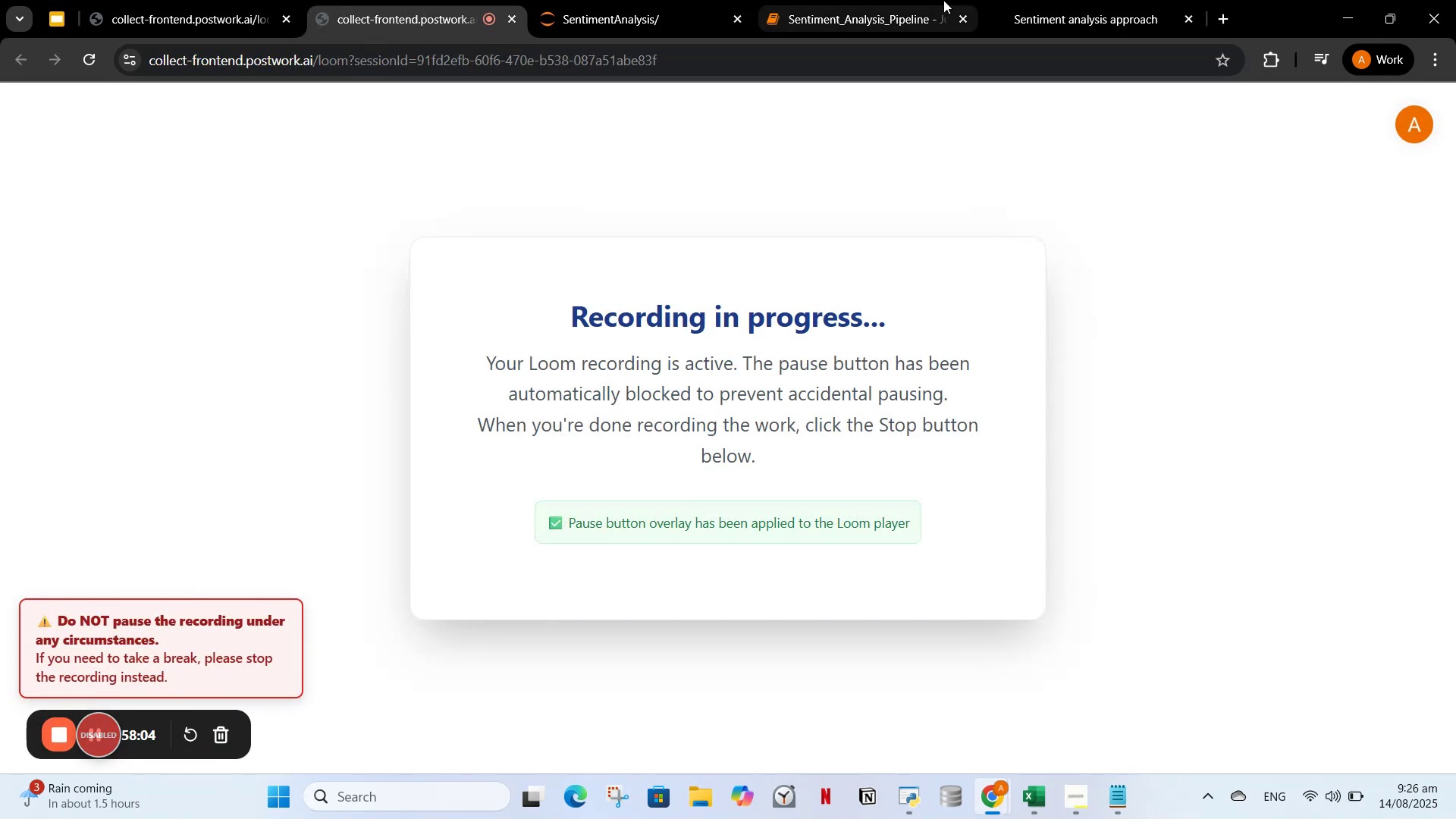 
left_click([1084, 0])
 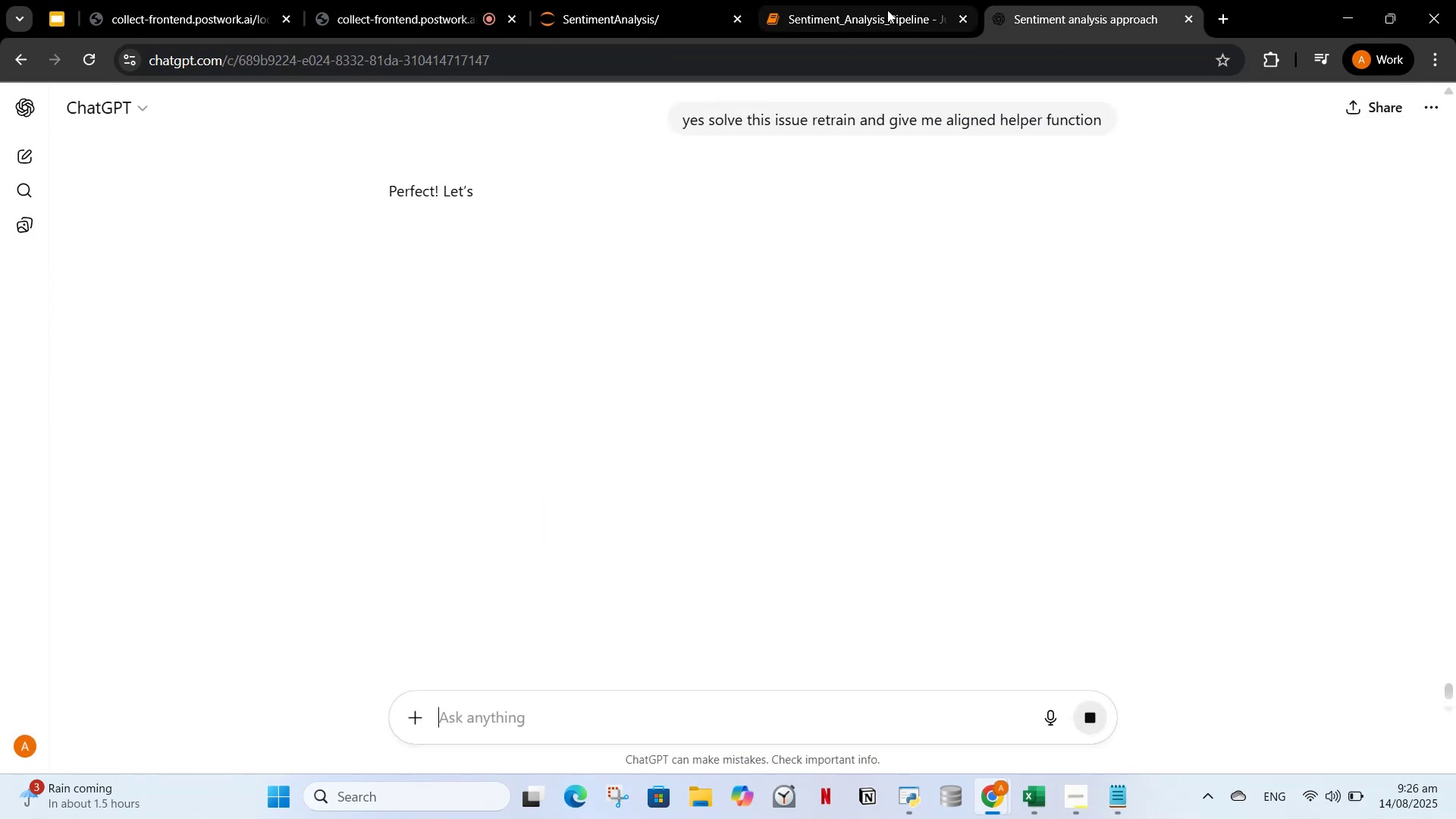 
left_click([923, 0])
 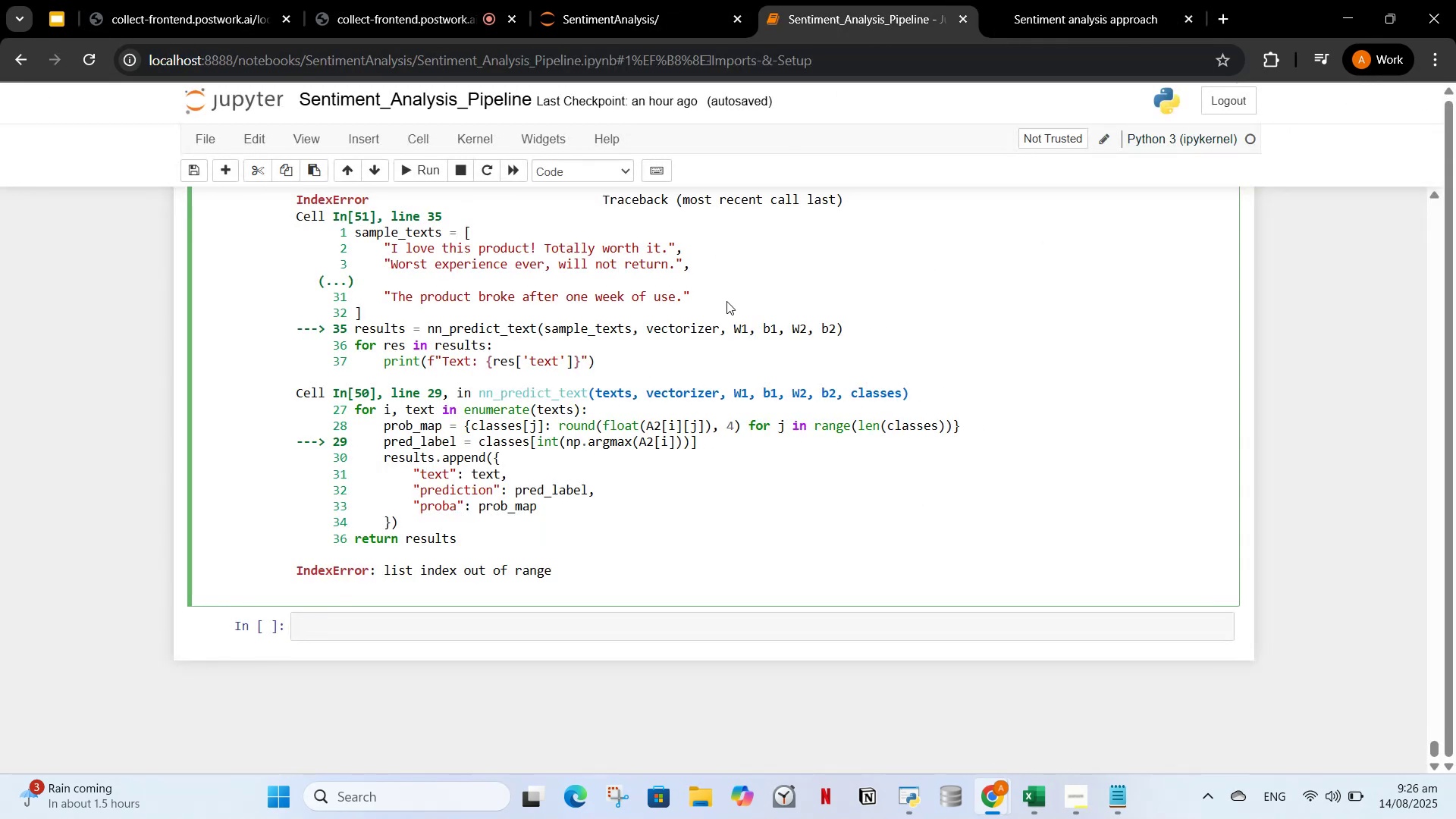 
scroll: coordinate [731, 501], scroll_direction: up, amount: 6.0
 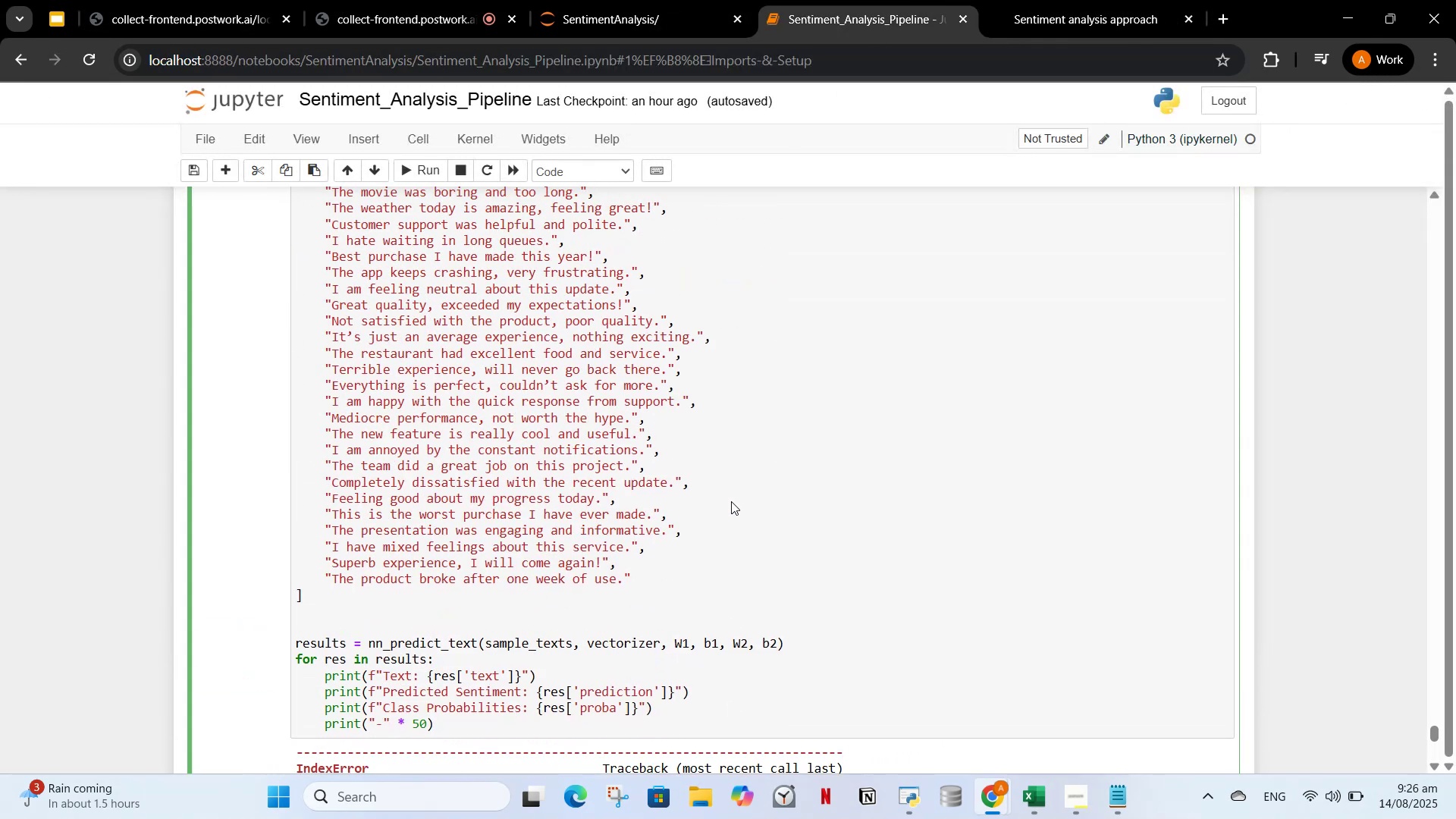 
scroll: coordinate [718, 504], scroll_direction: down, amount: 4.0
 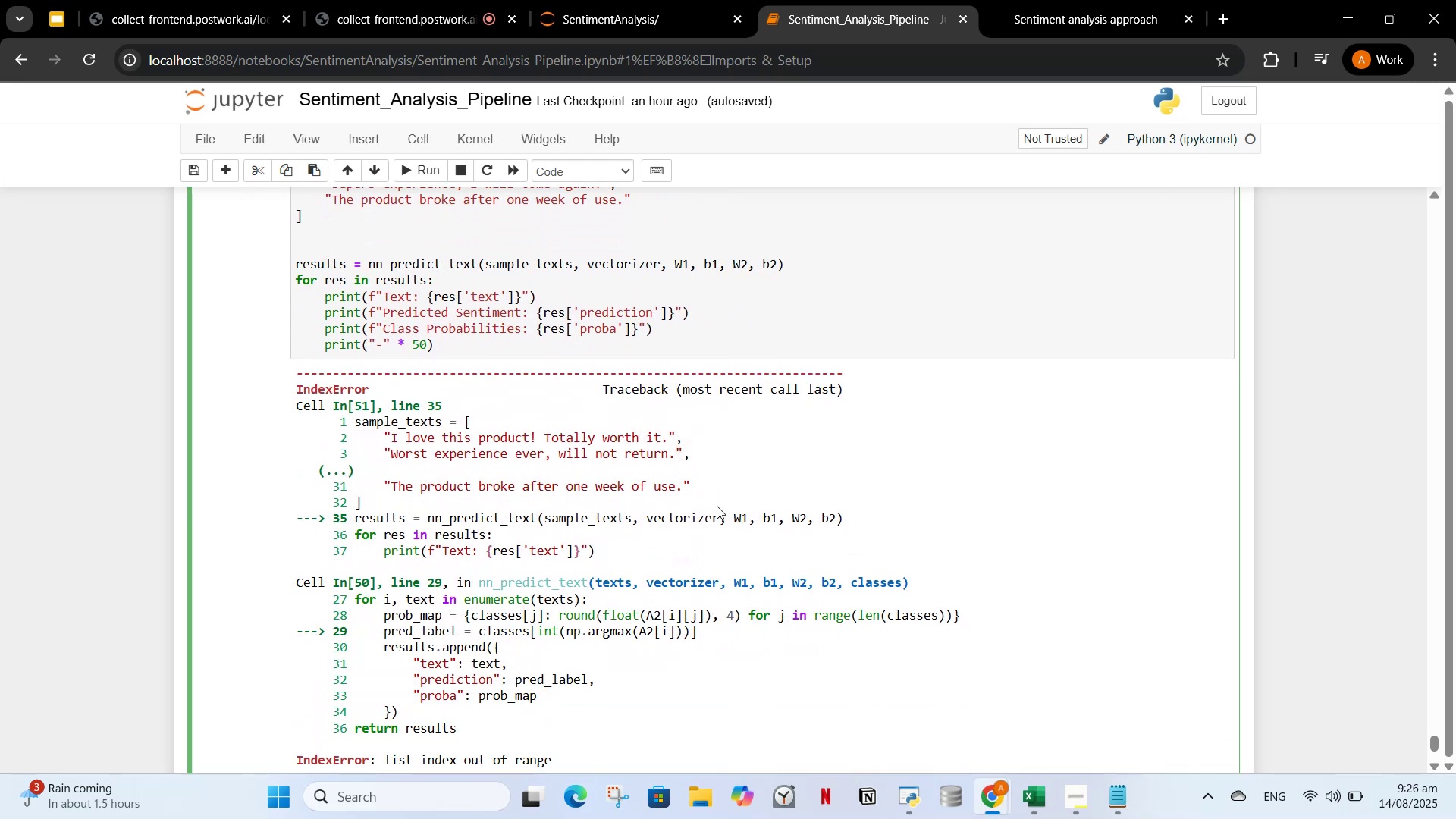 
scroll: coordinate [747, 508], scroll_direction: up, amount: 8.0
 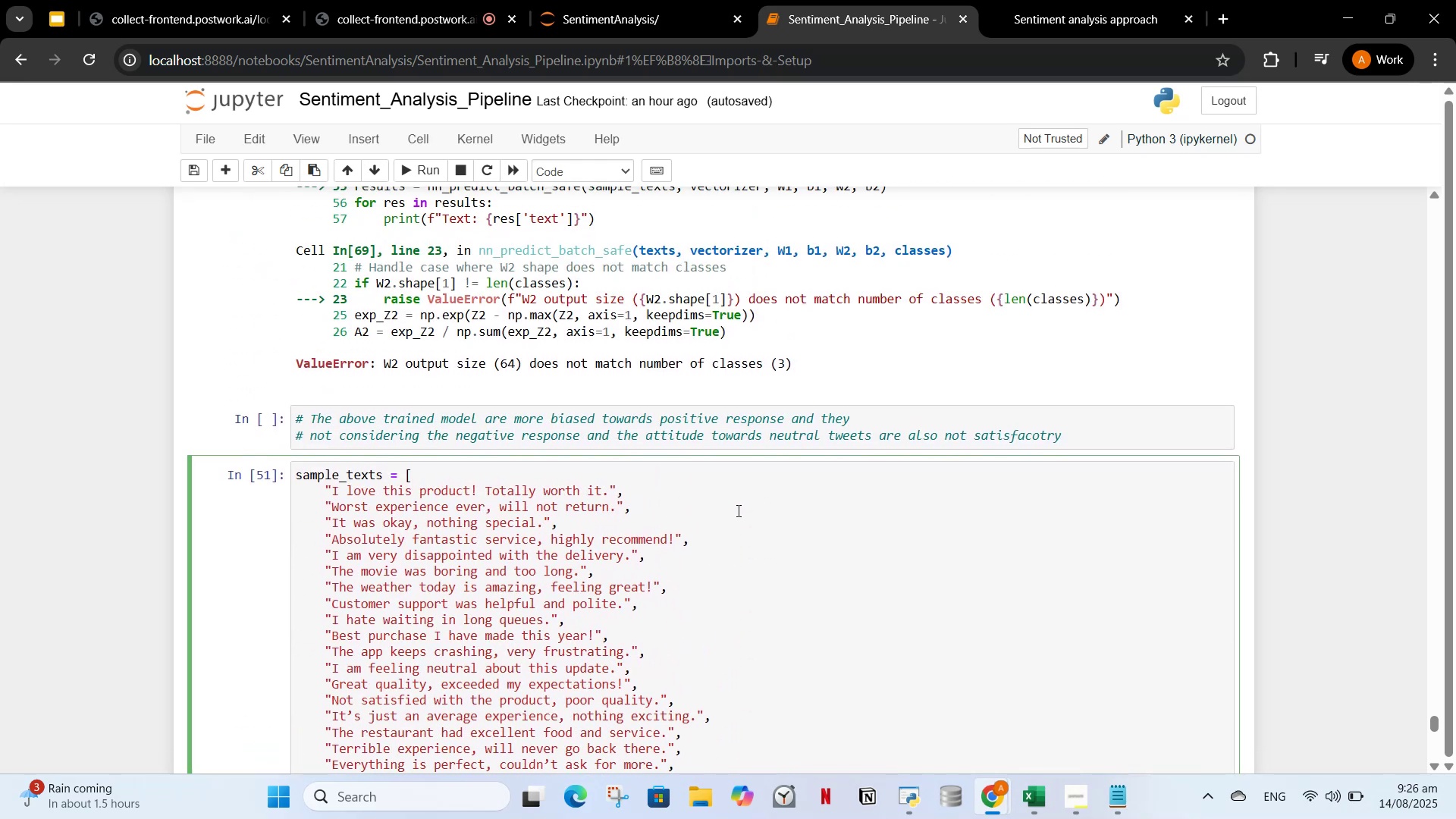 
scroll: coordinate [730, 516], scroll_direction: down, amount: 3.0
 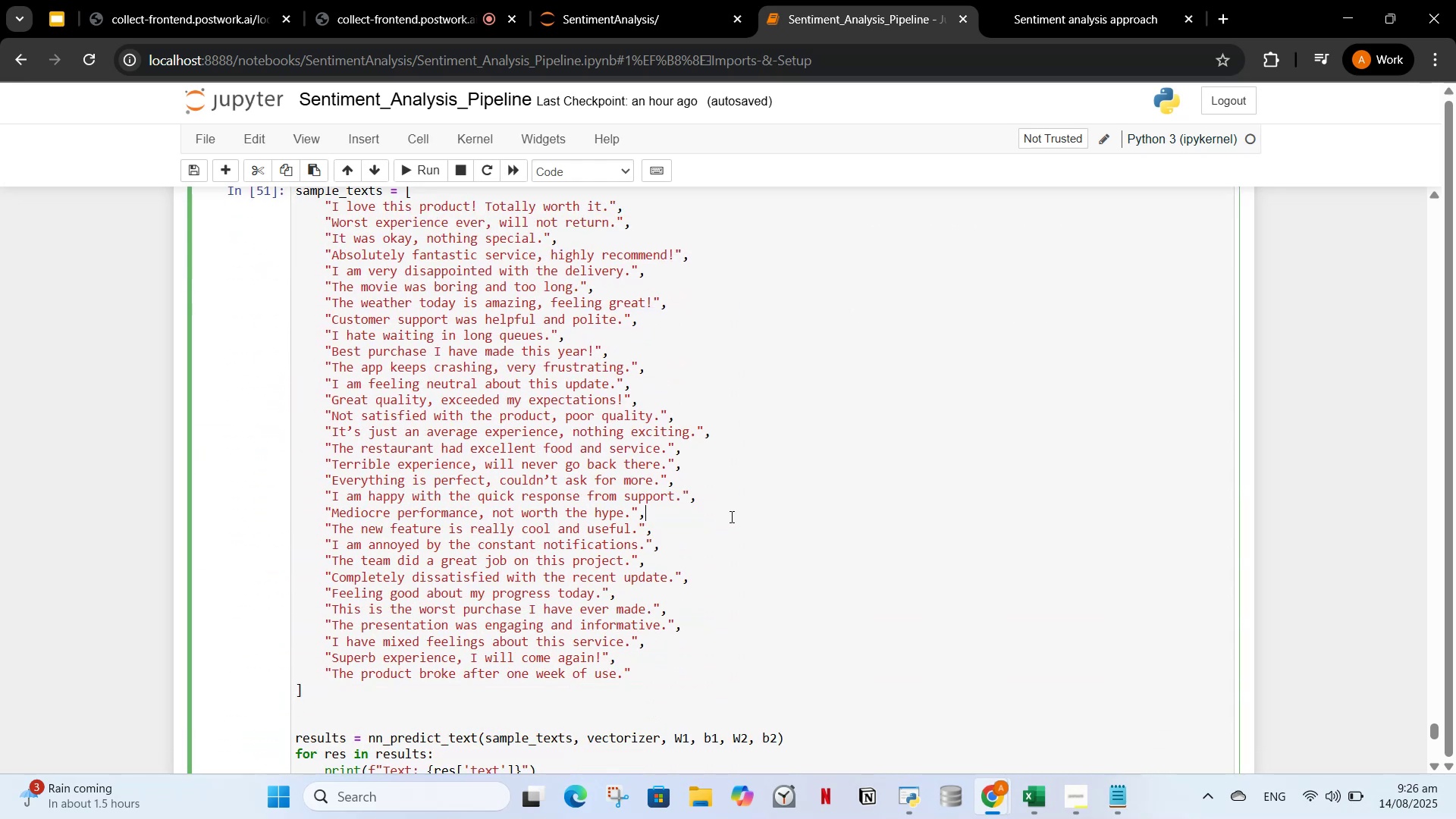 
left_click([730, 516])
 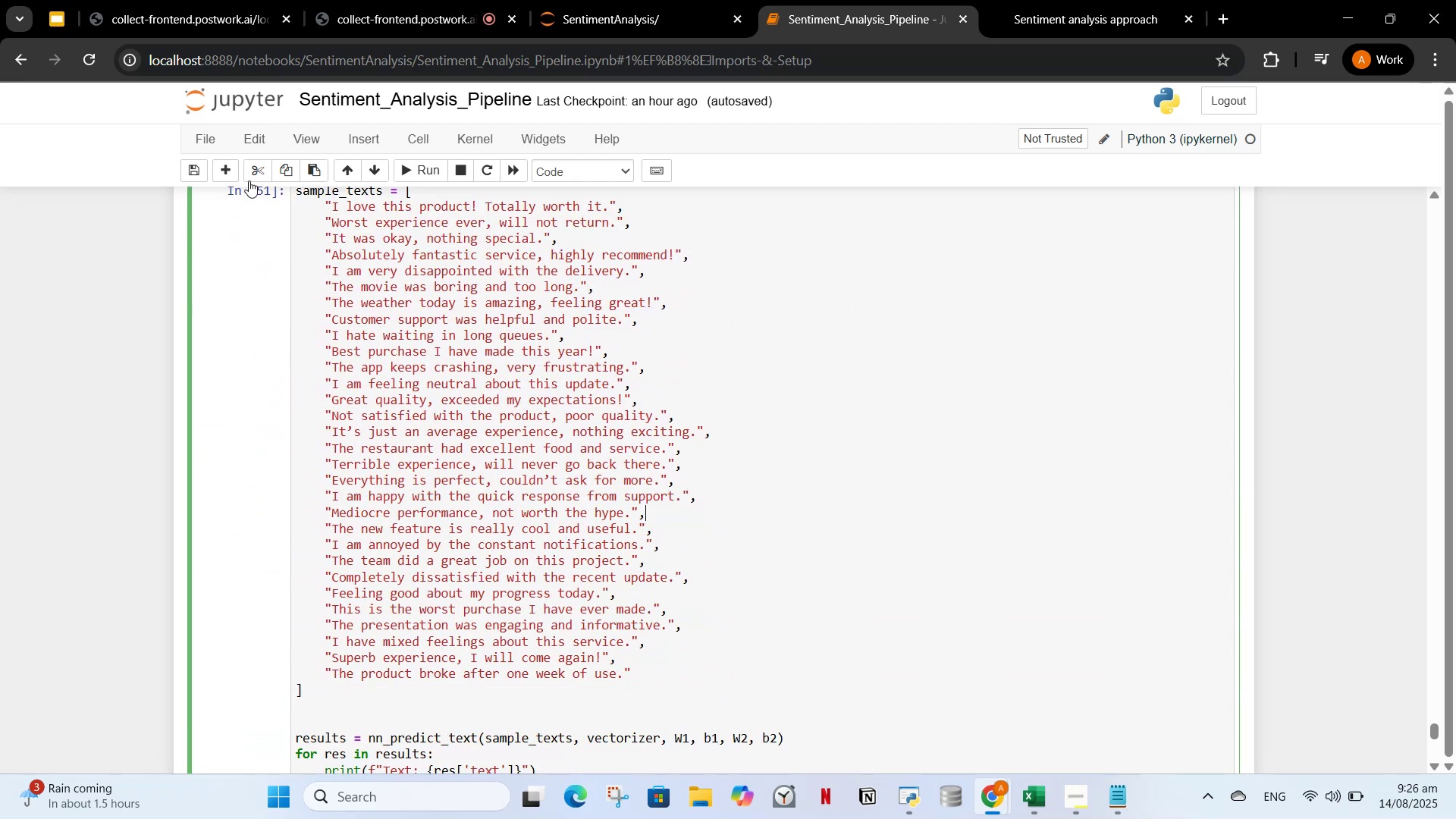 
left_click([249, 177])
 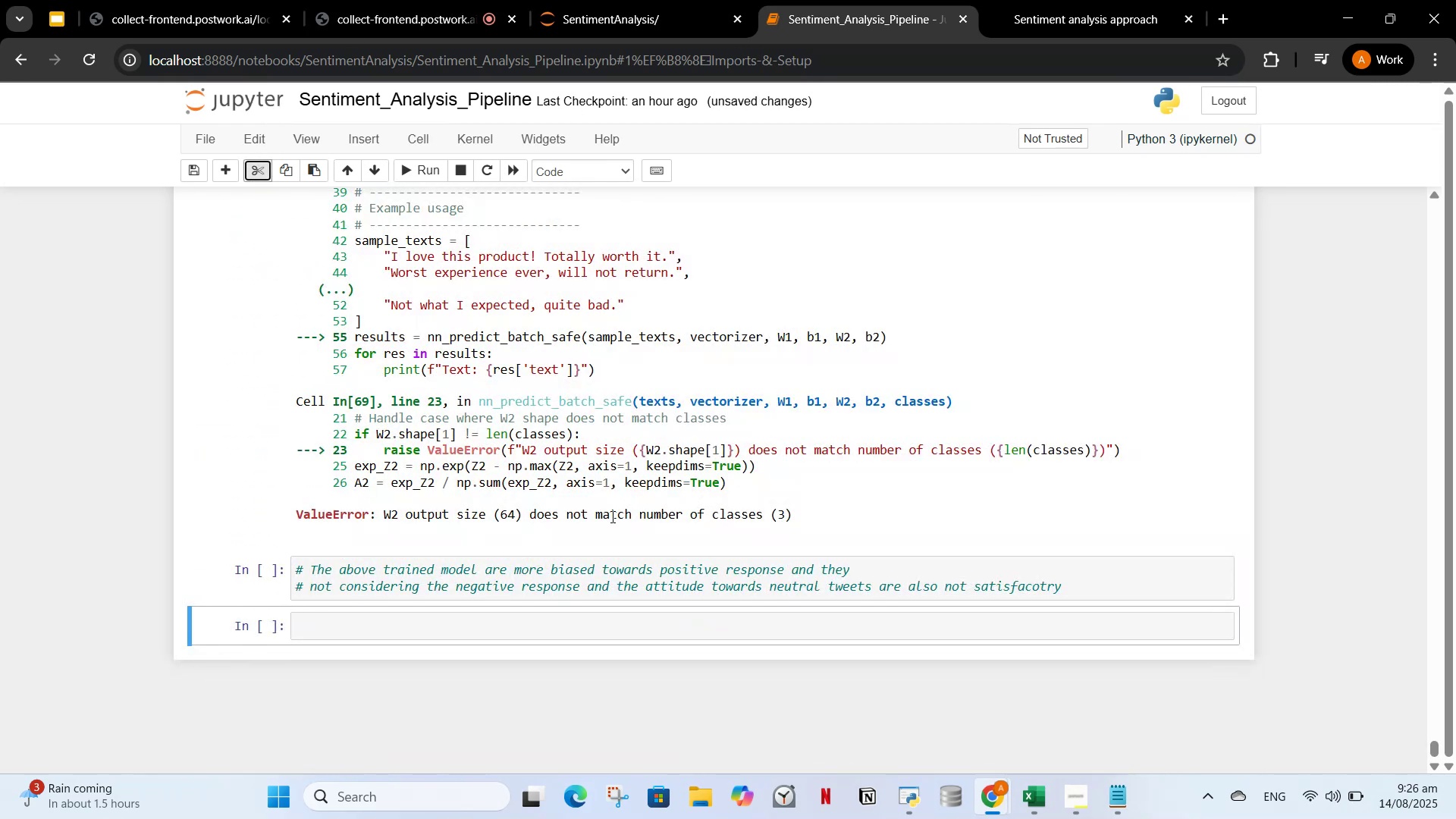 
scroll: coordinate [646, 435], scroll_direction: up, amount: 14.0
 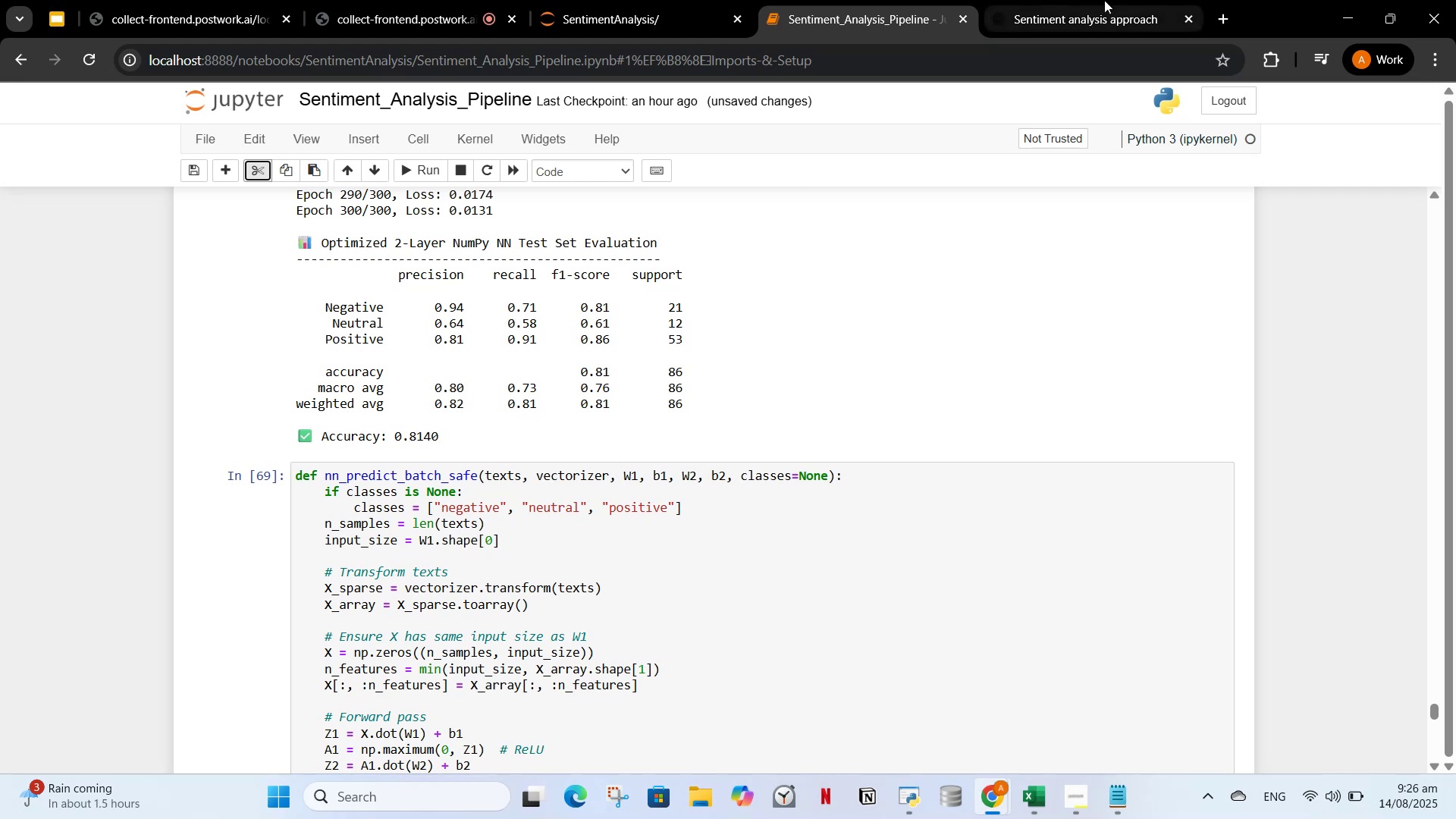 
left_click([1104, 0])
 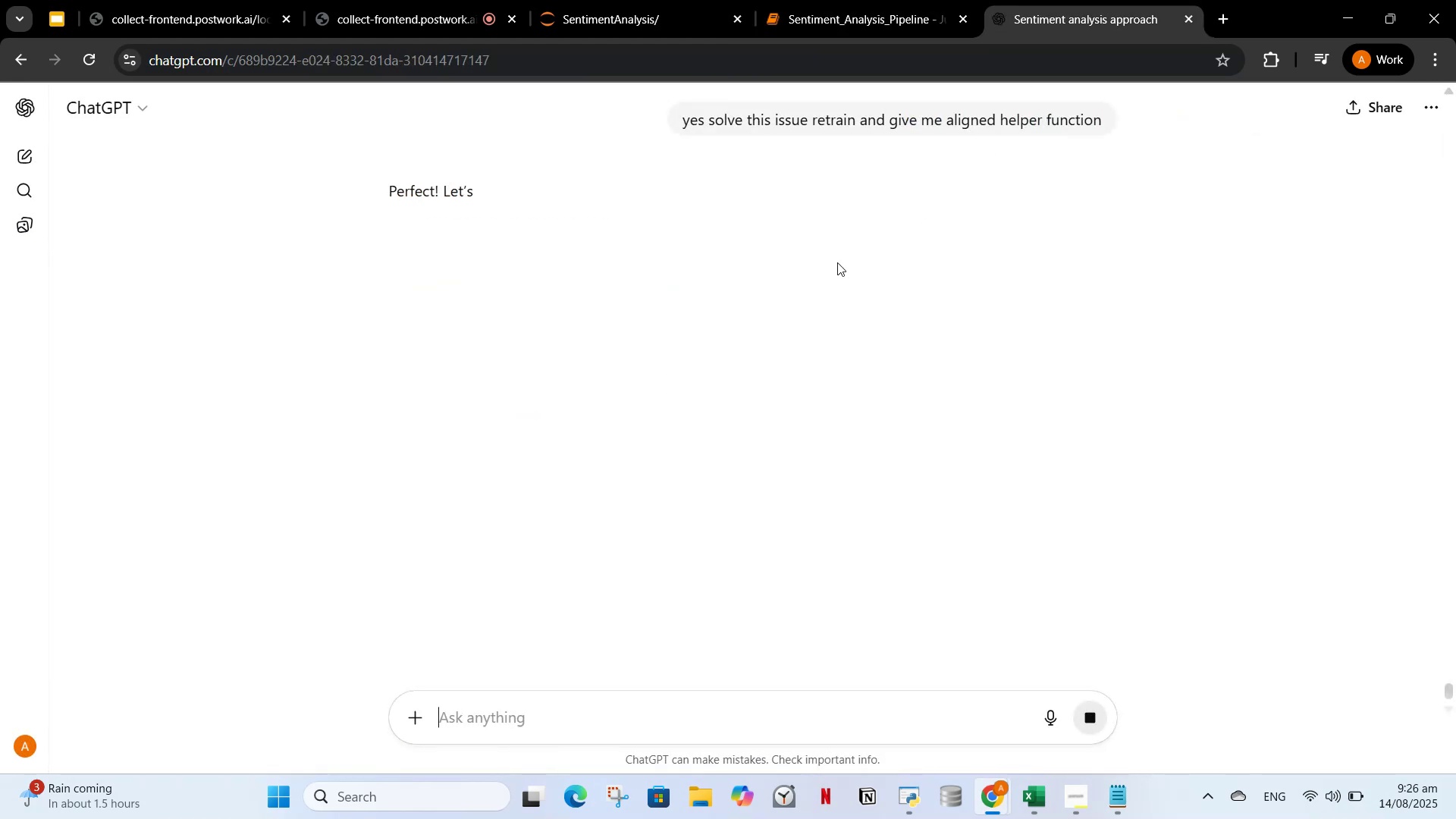 
wait(10.24)
 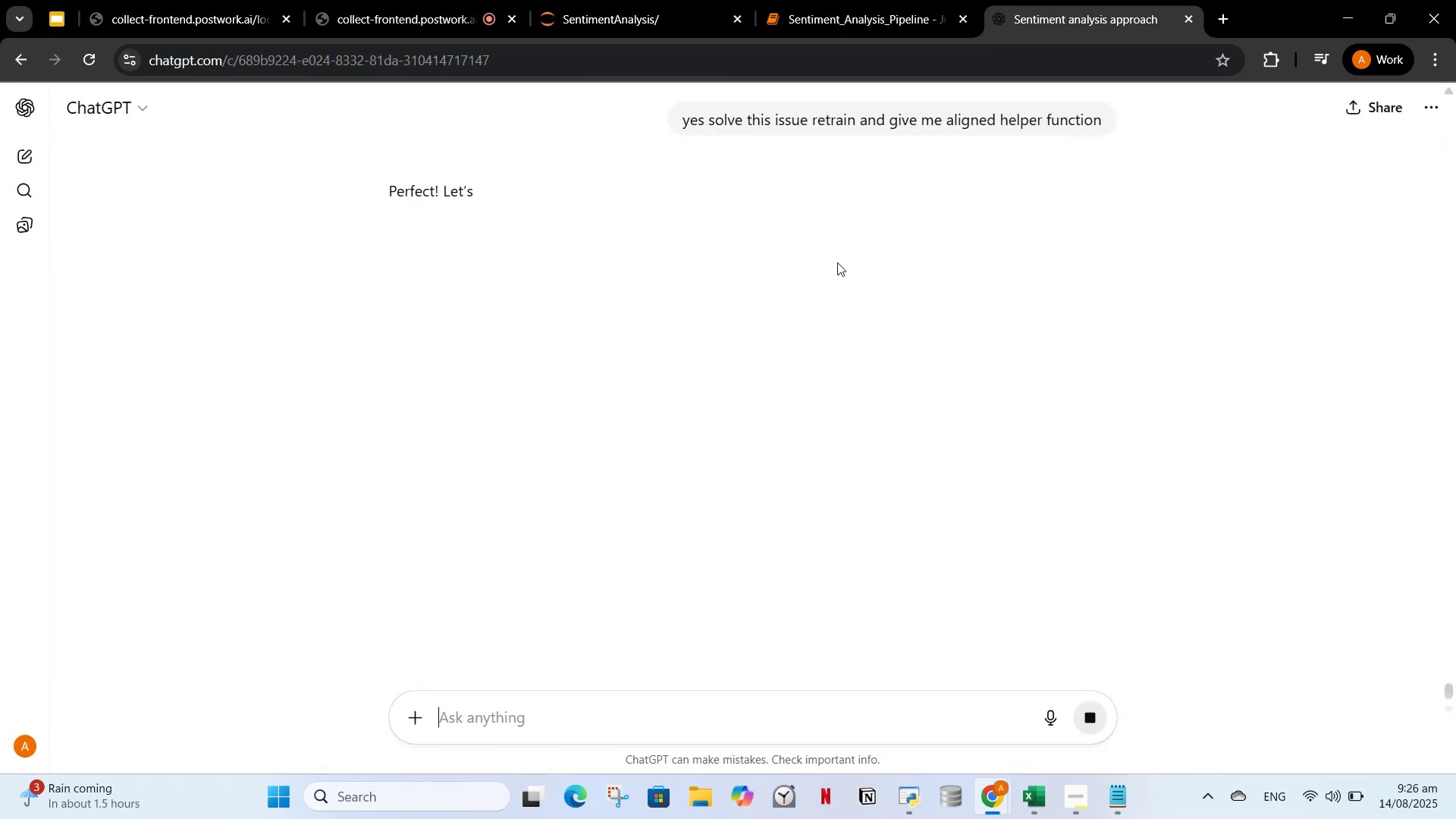 
left_click([801, 0])
 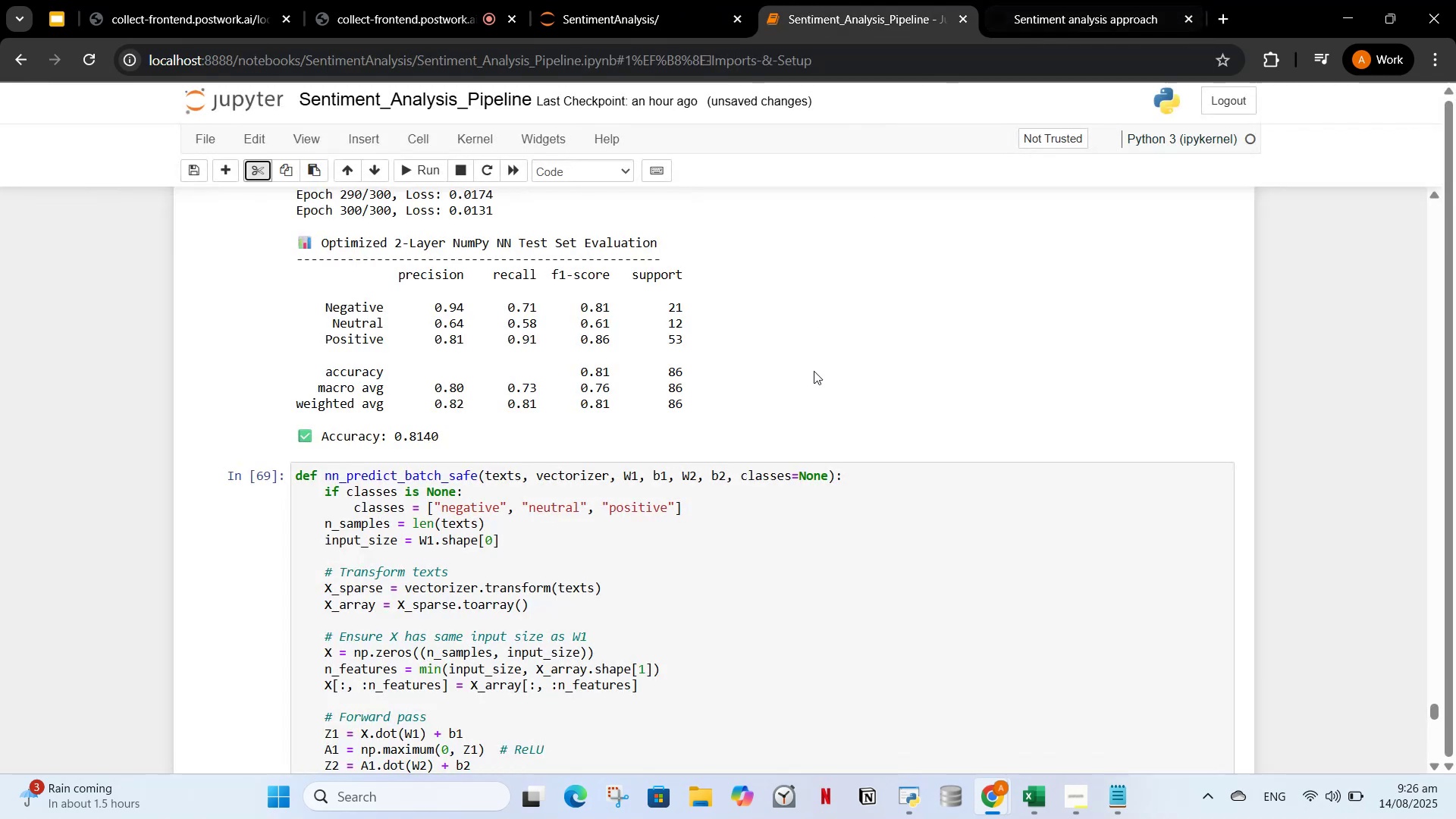 
scroll: coordinate [817, 449], scroll_direction: down, amount: 3.0
 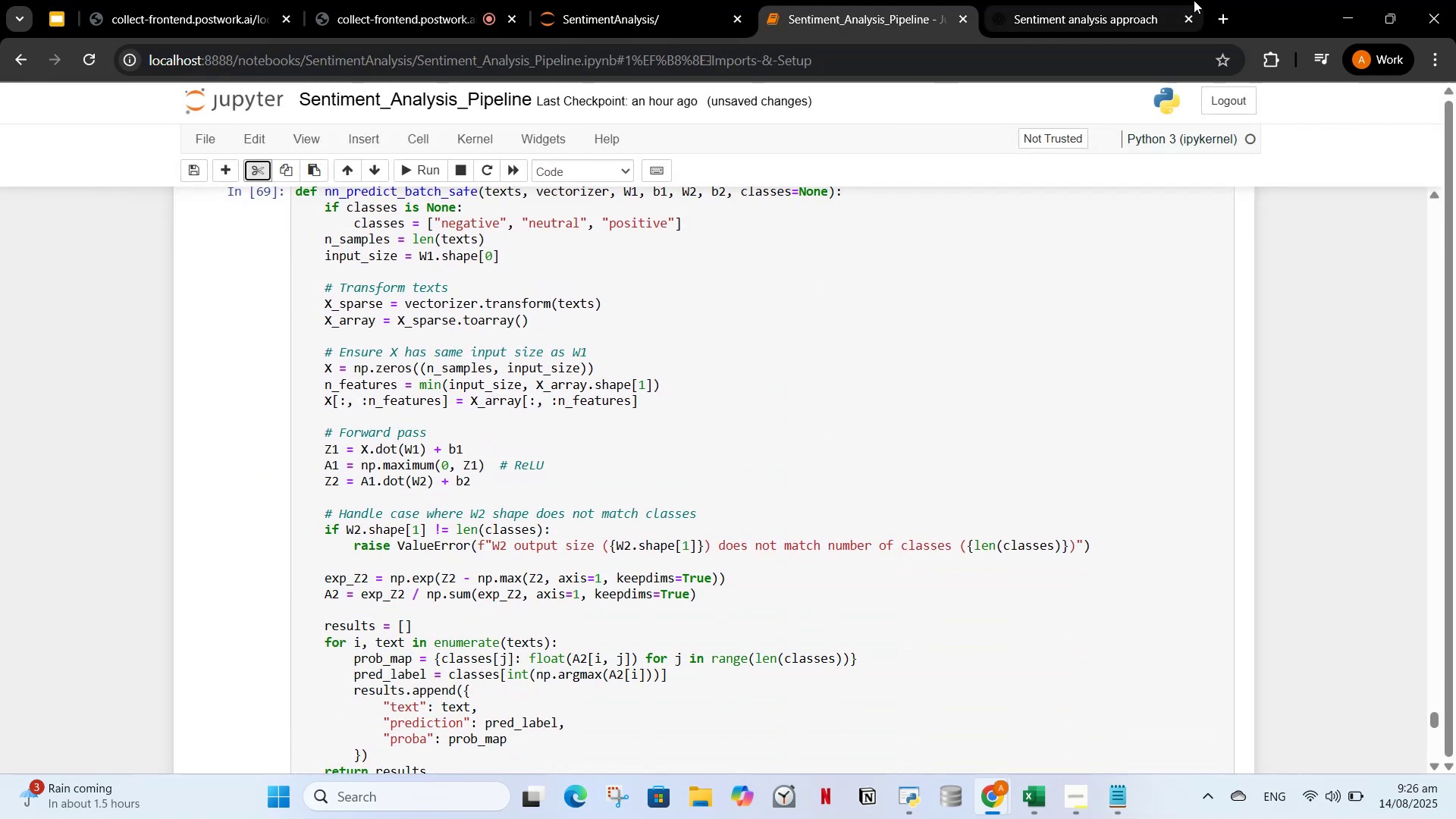 
left_click([1194, 0])
 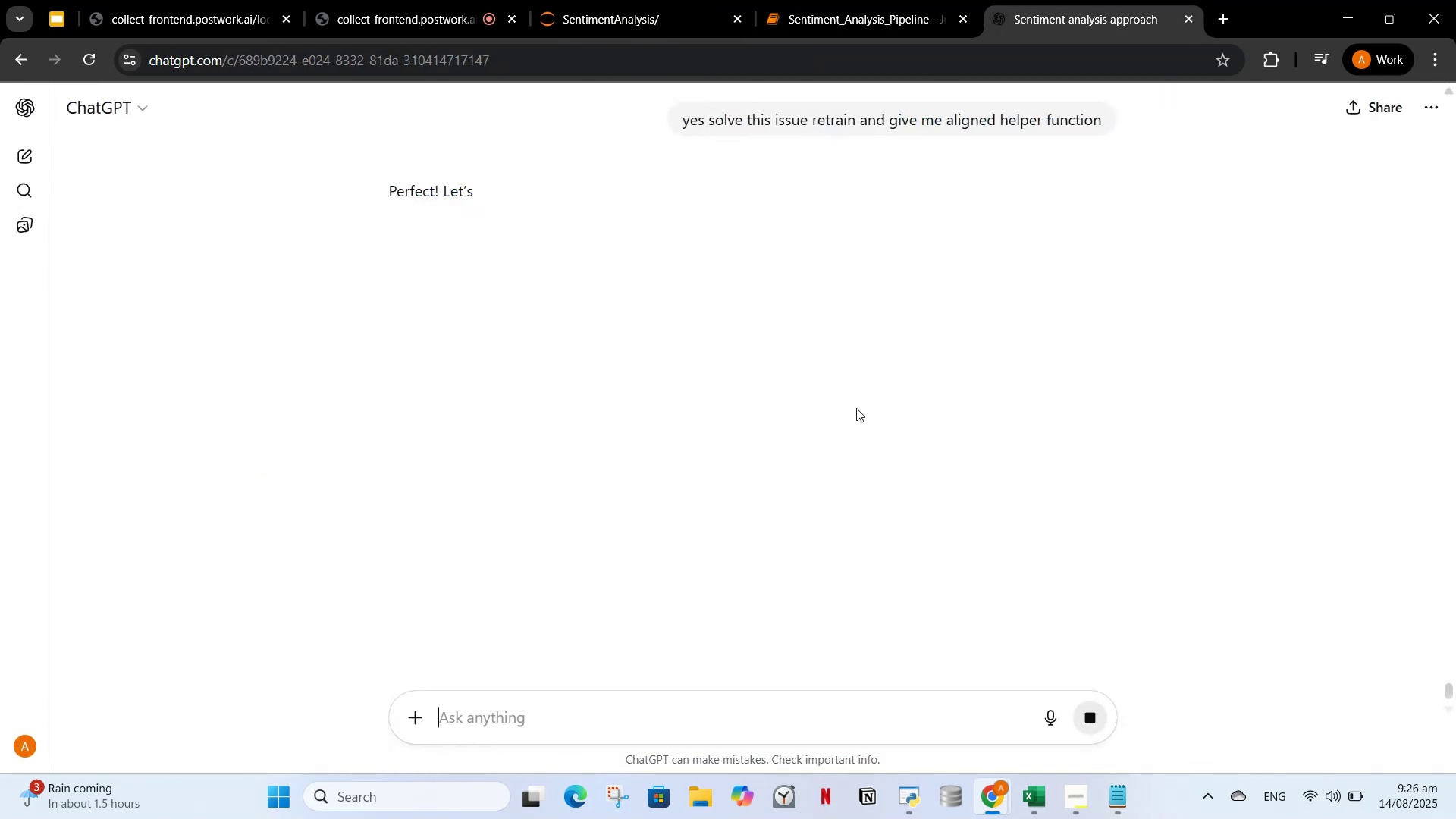 
scroll: coordinate [858, 419], scroll_direction: down, amount: 3.0
 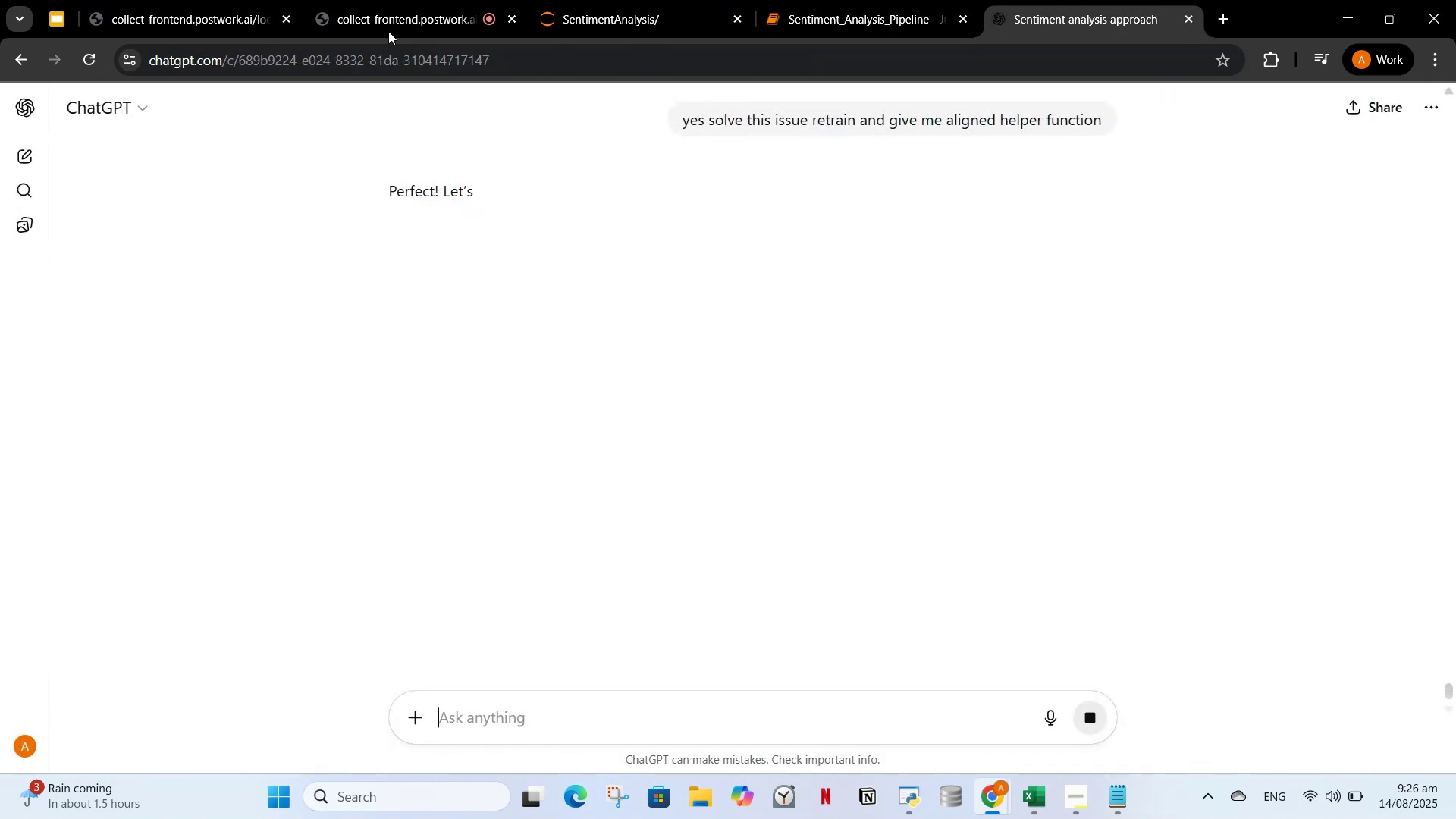 
left_click([388, 69])
 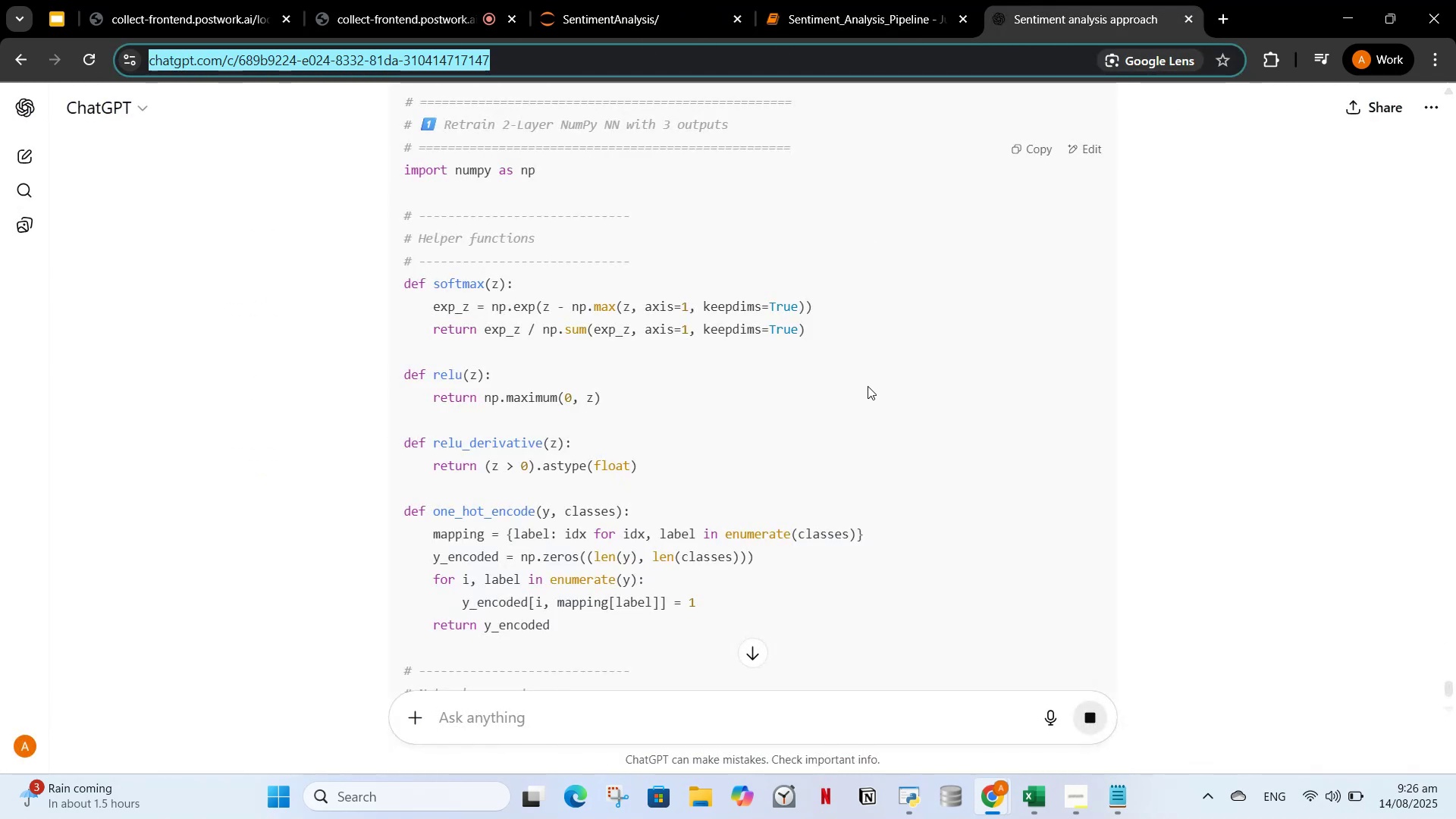 
left_click([1255, 350])
 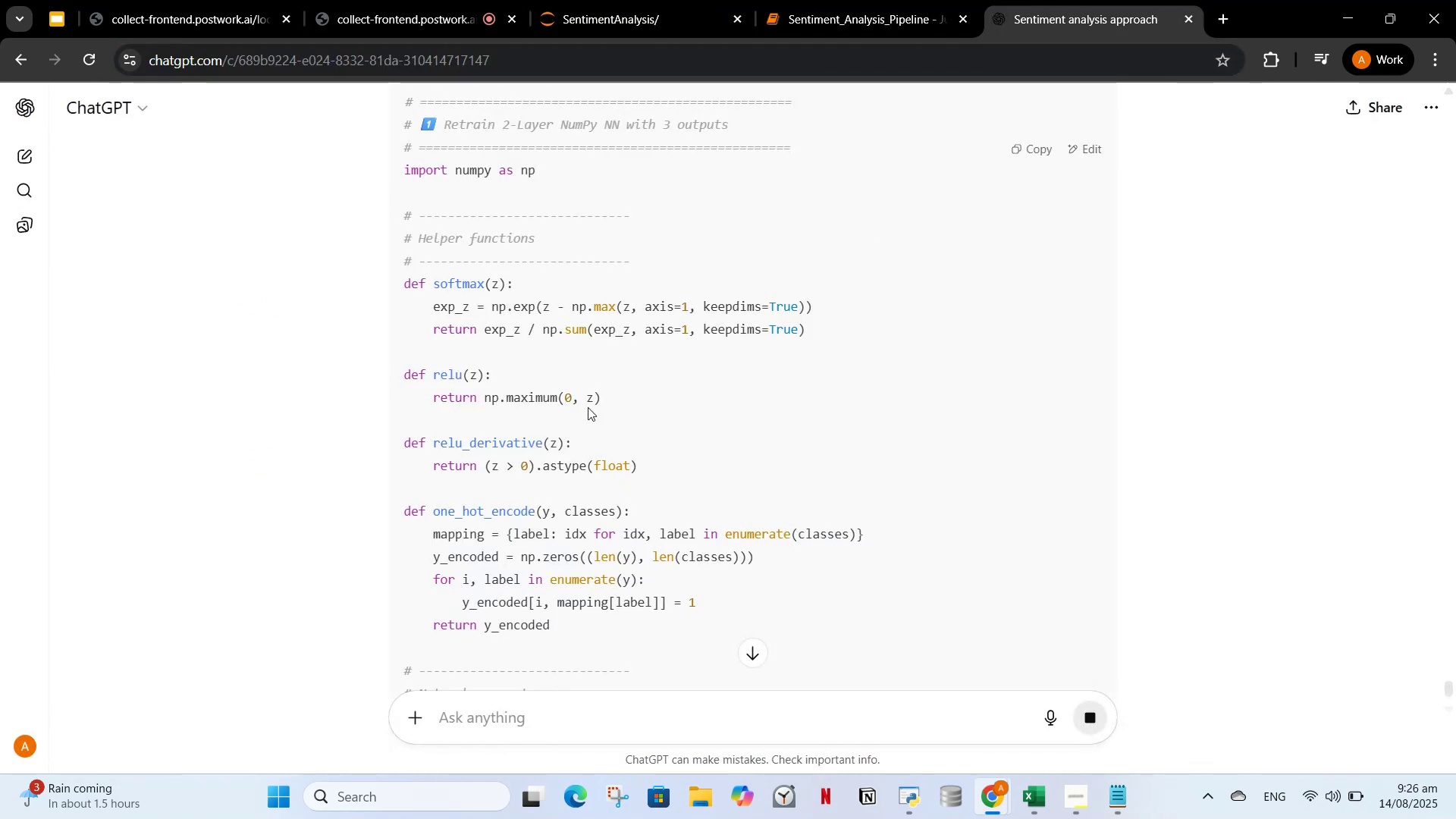 
scroll: coordinate [588, 407], scroll_direction: up, amount: 2.0
 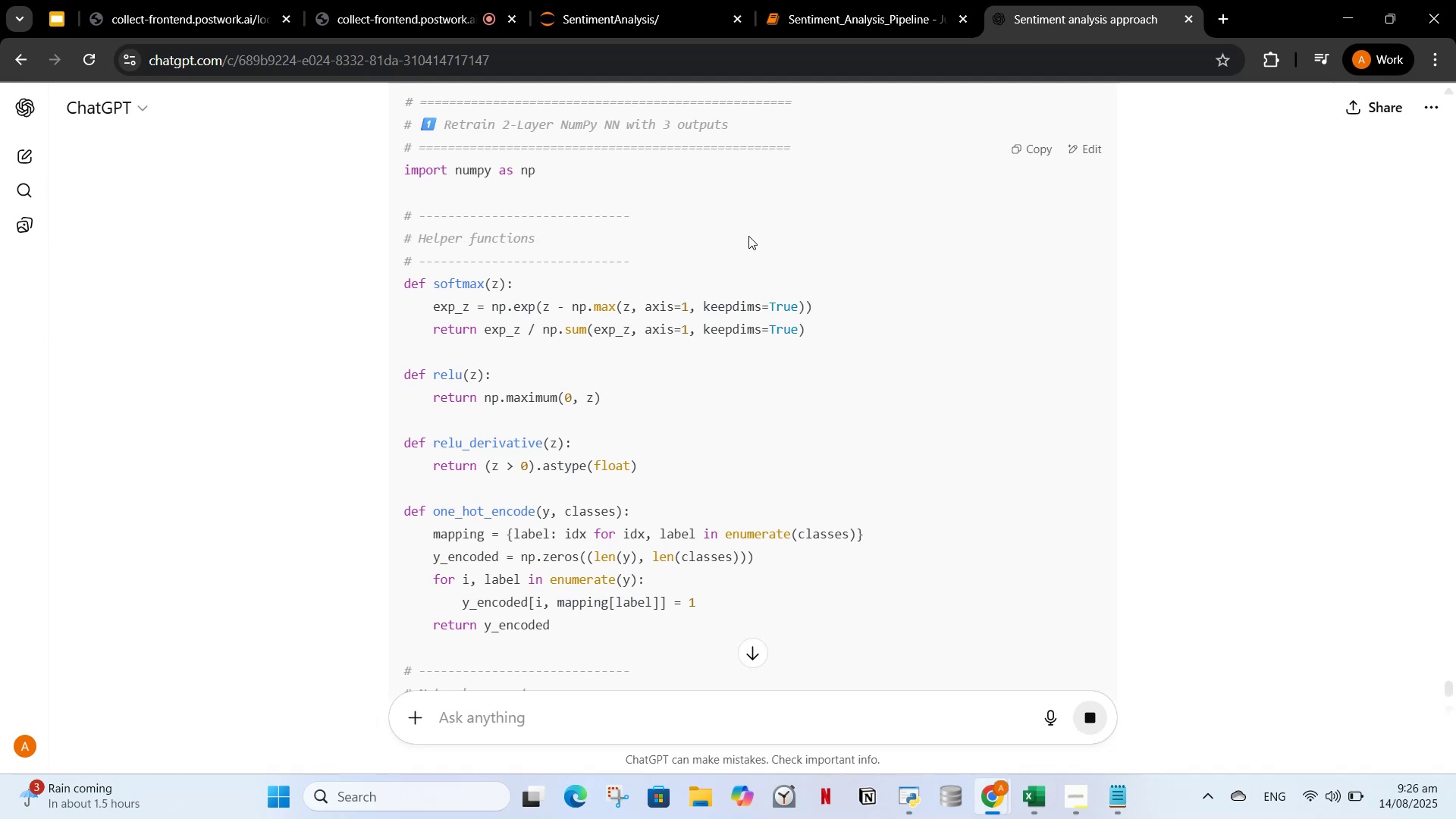 
scroll: coordinate [787, 340], scroll_direction: down, amount: 7.0
 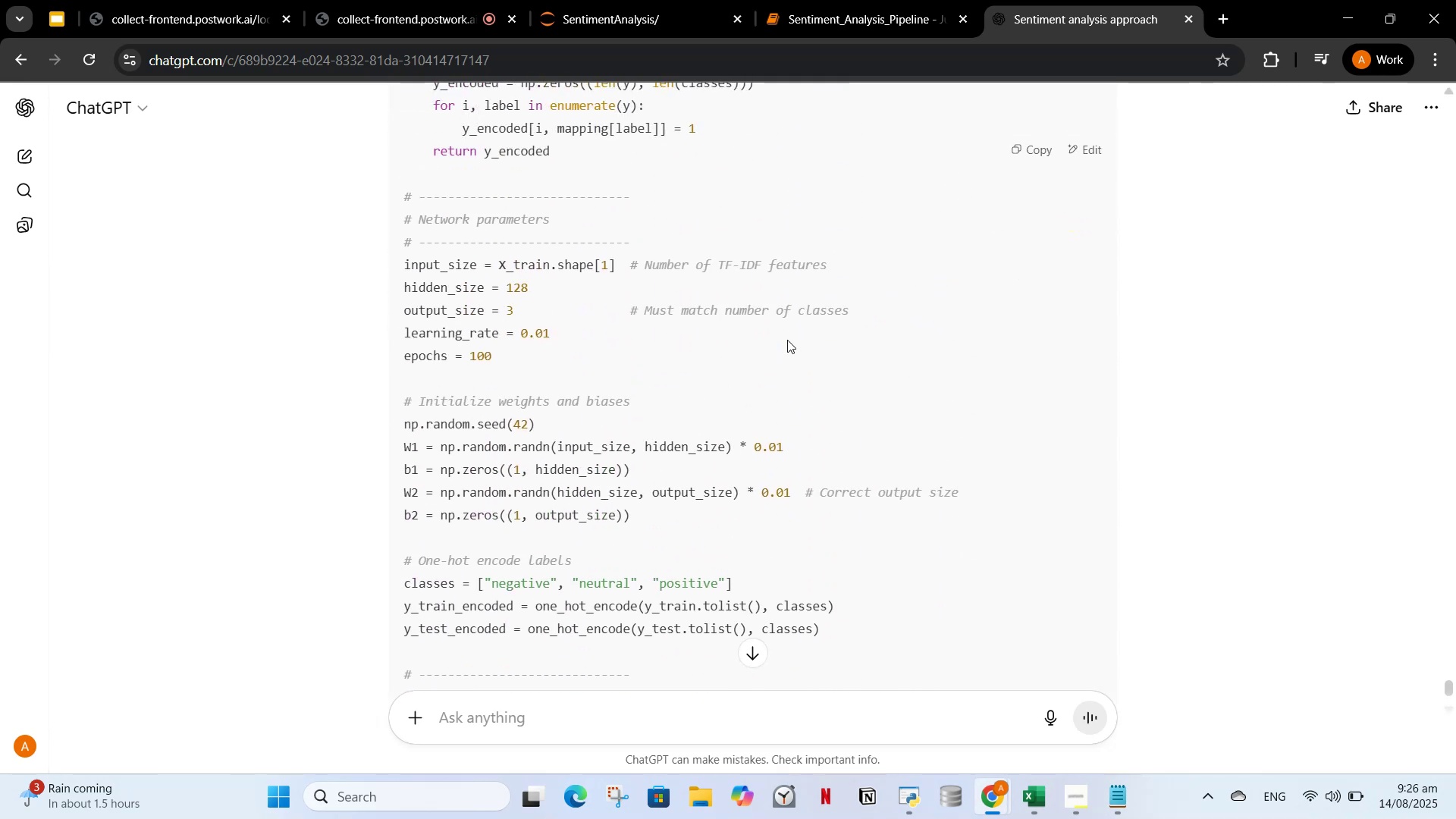 
scroll: coordinate [787, 340], scroll_direction: up, amount: 2.0
 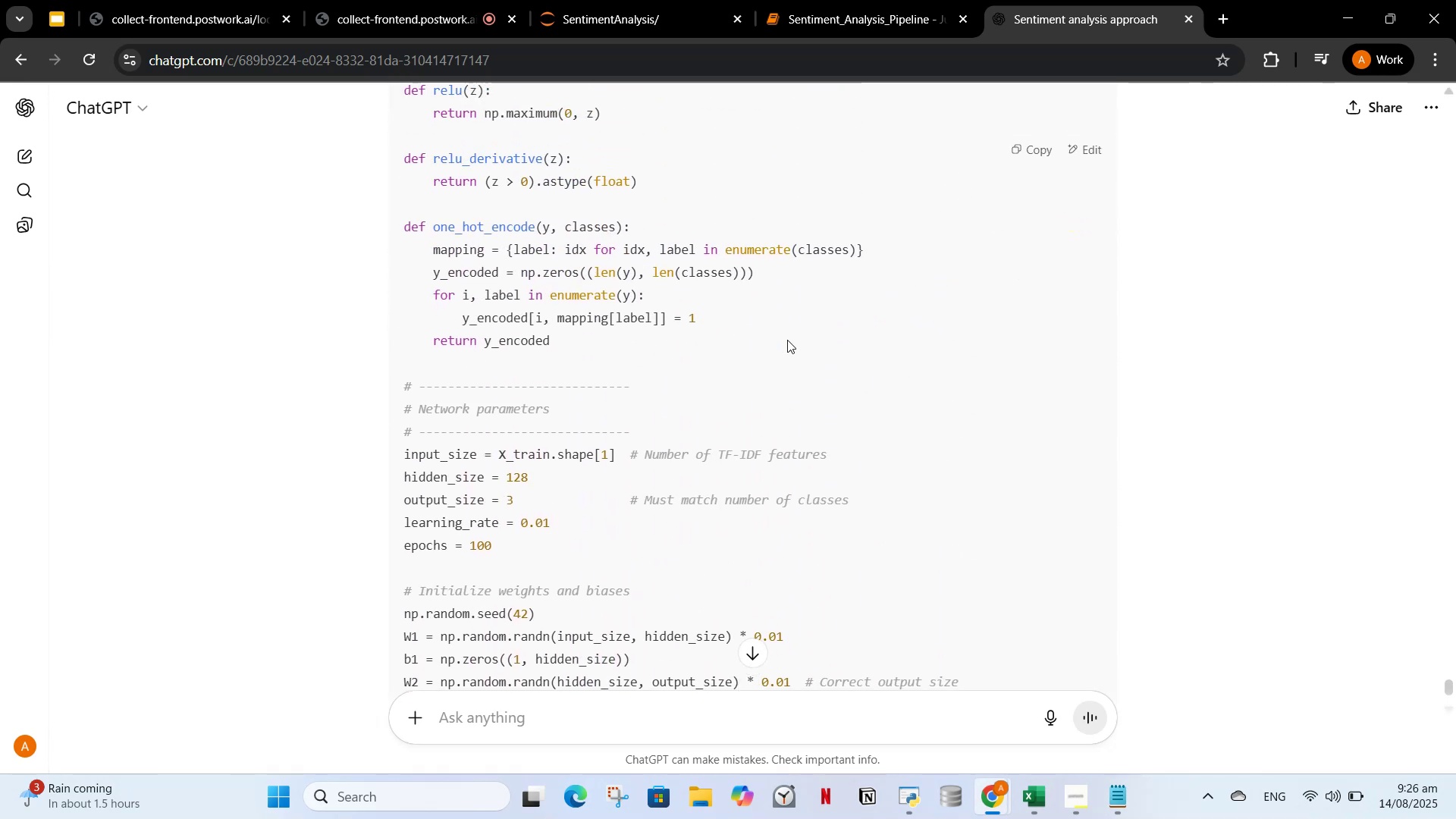 
scroll: coordinate [792, 351], scroll_direction: down, amount: 24.0
 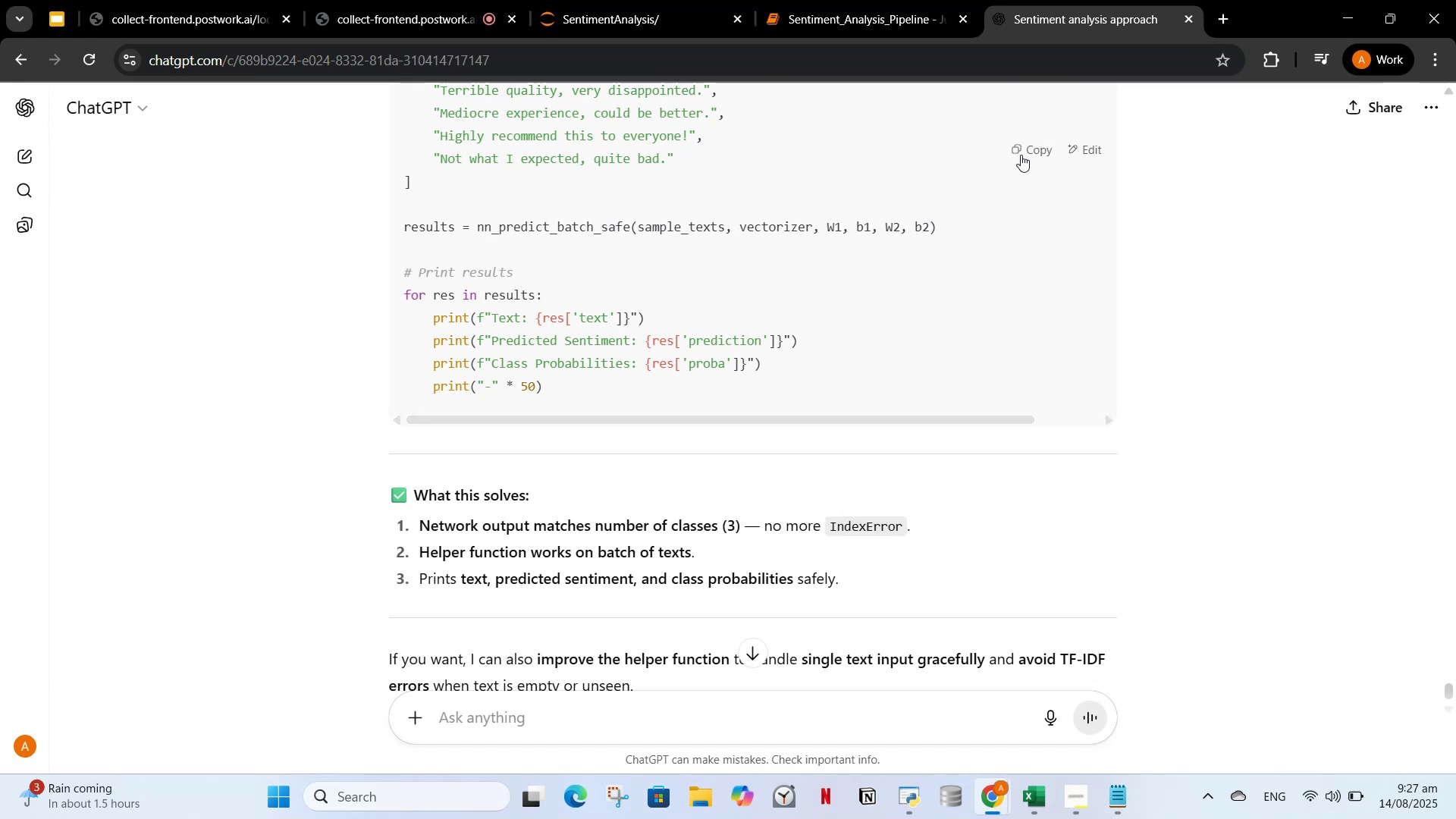 
left_click([818, 0])
 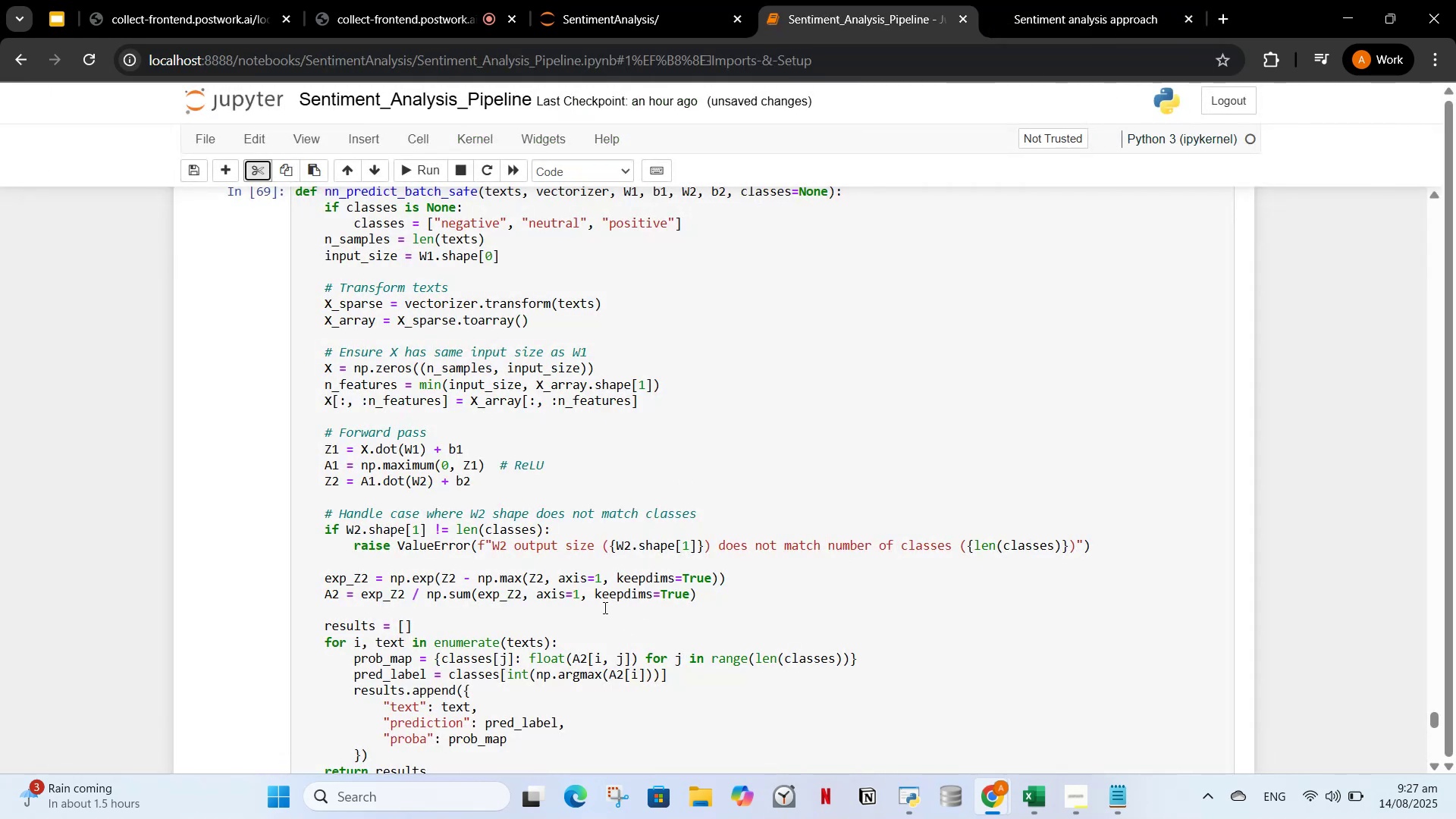 
scroll: coordinate [634, 560], scroll_direction: down, amount: 12.0
 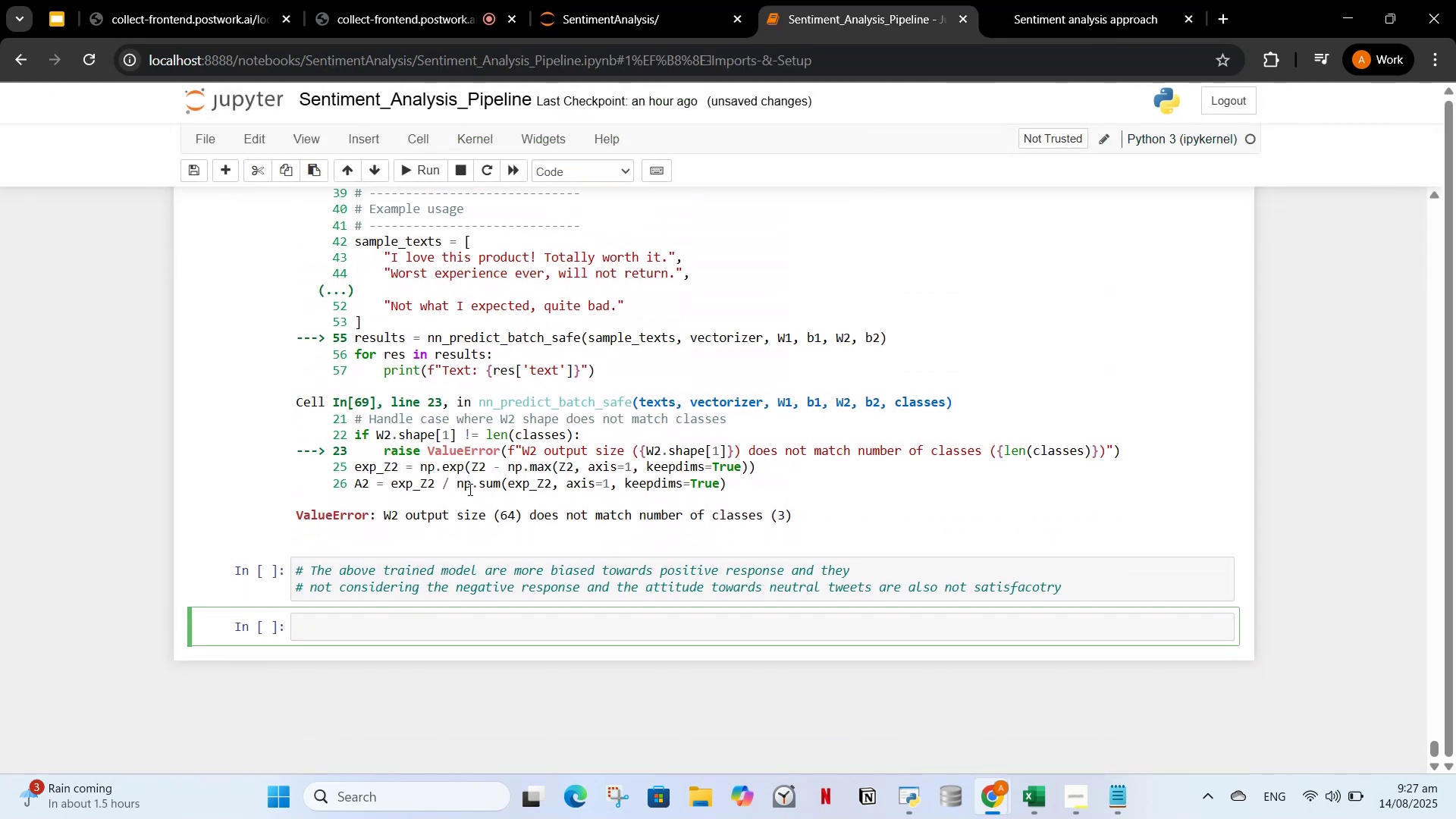 
key(Control+V)
 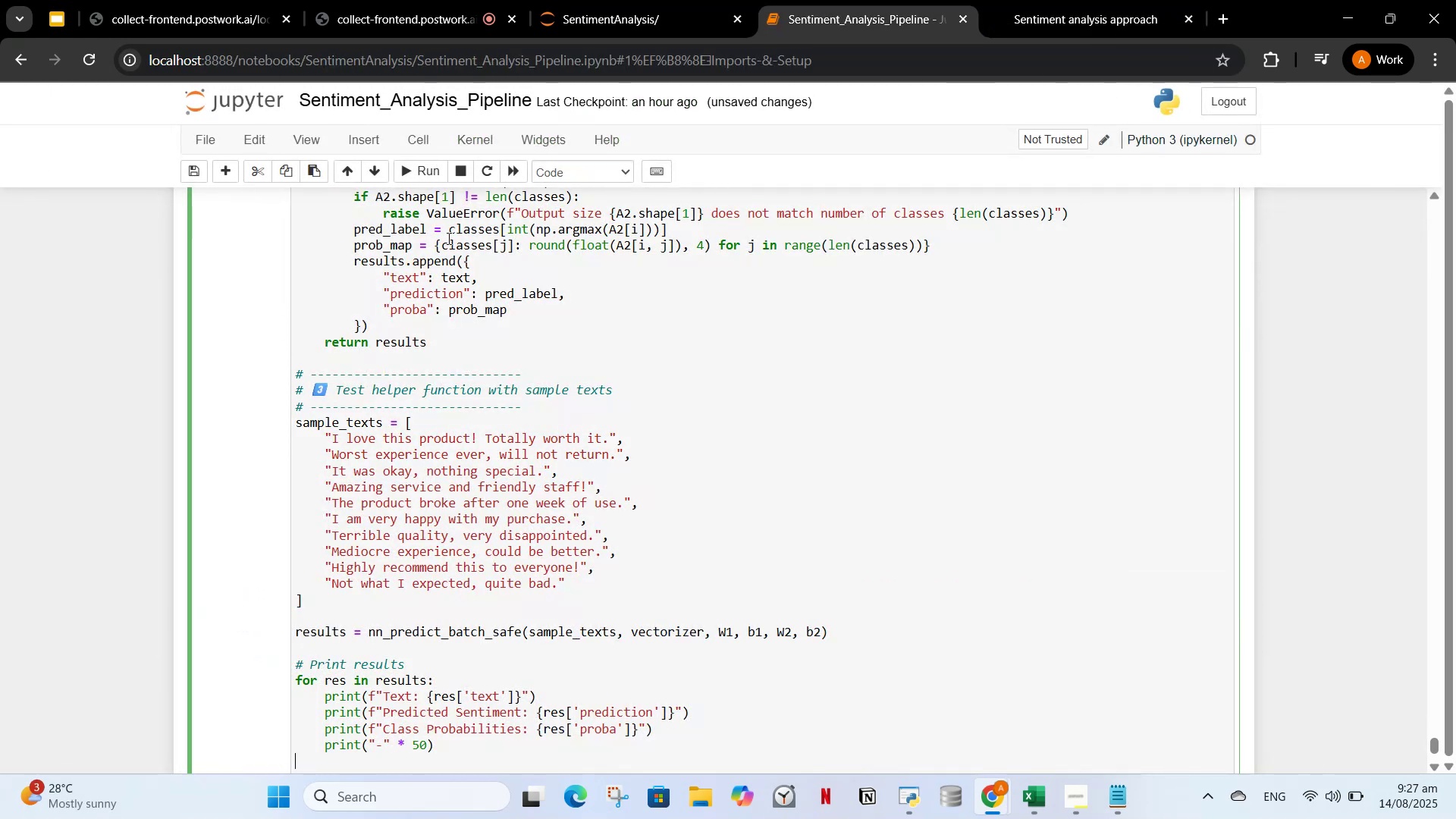 
scroll: coordinate [390, 408], scroll_direction: up, amount: 11.0
 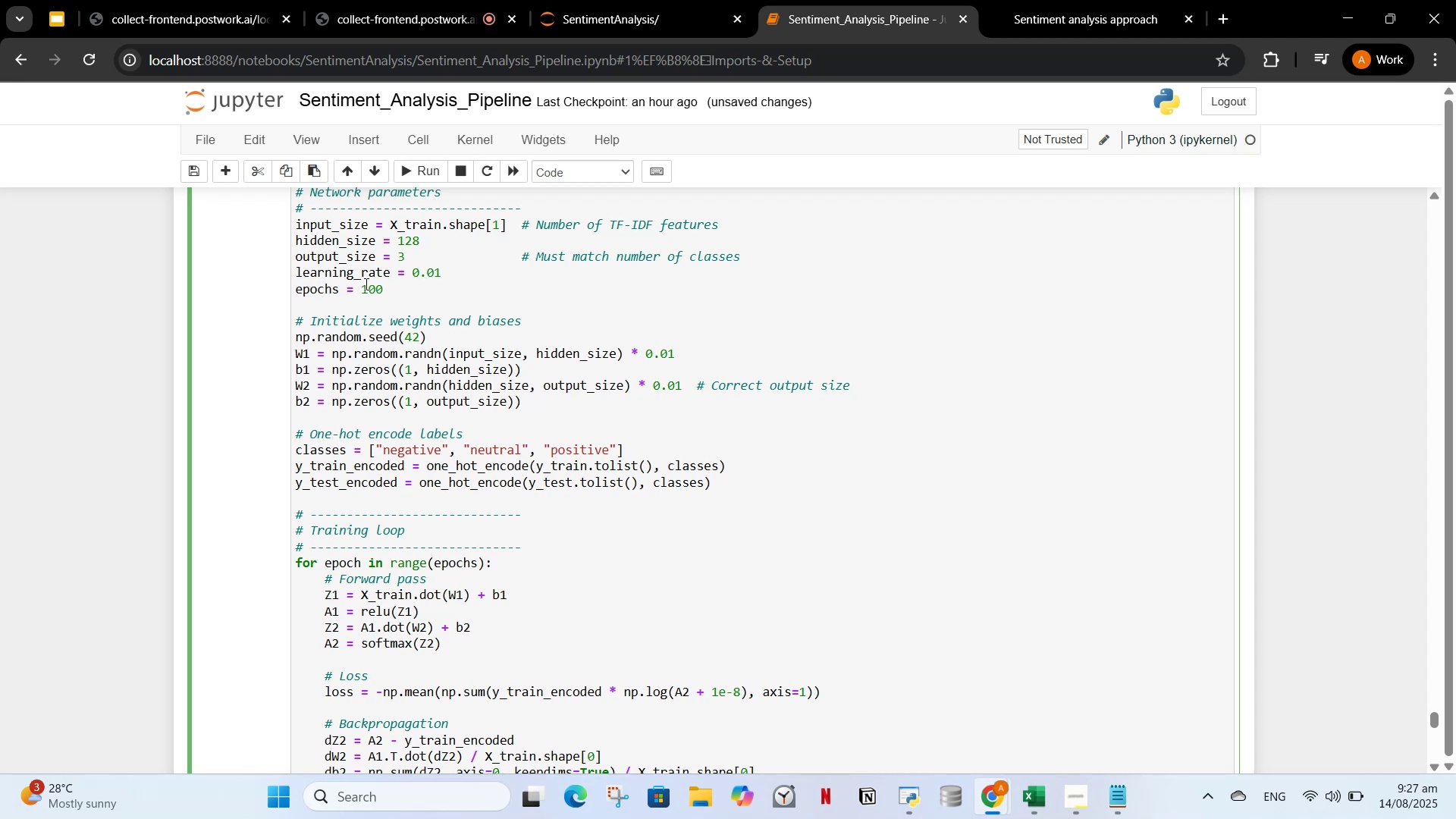 
left_click([365, 284])
 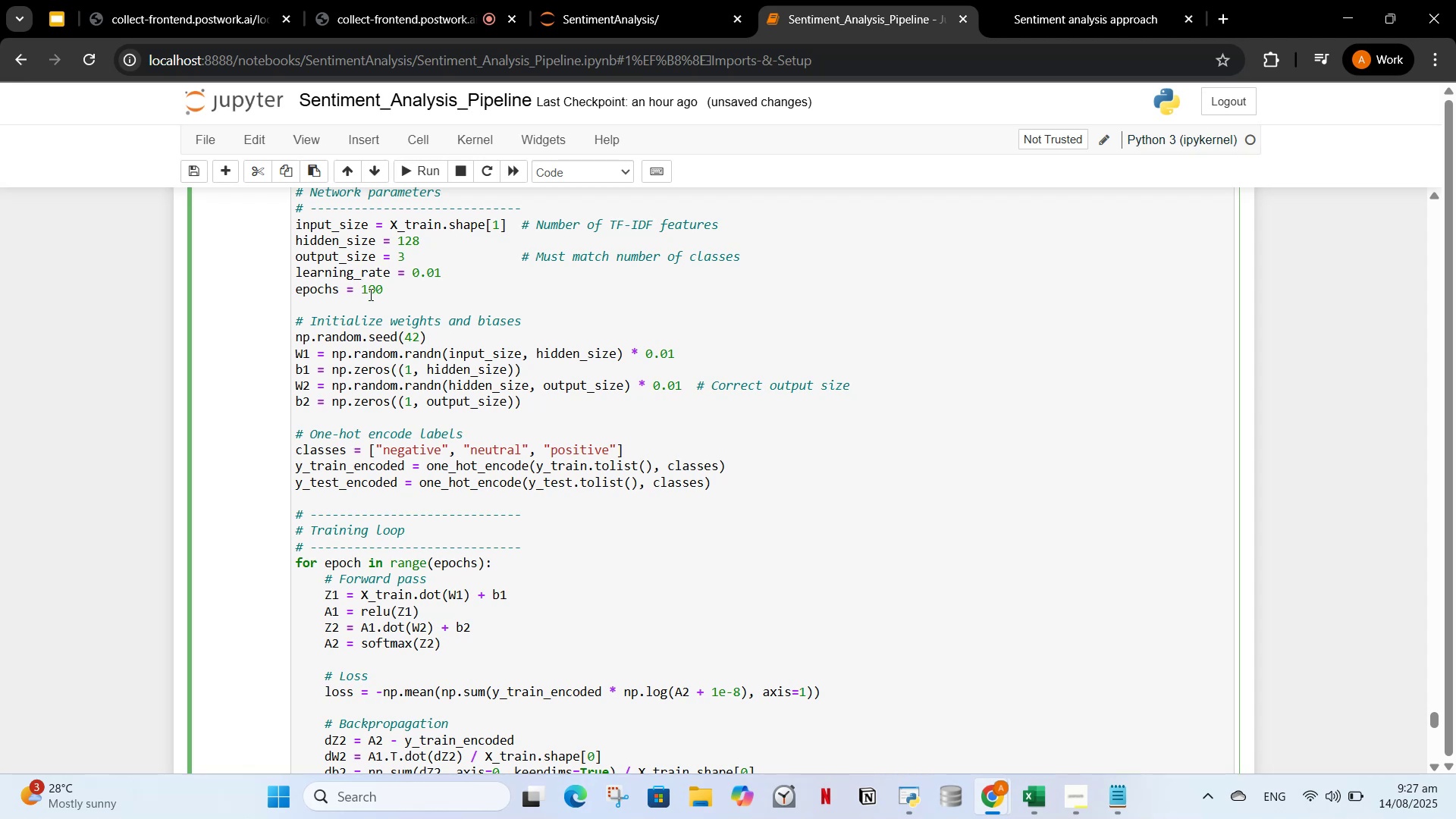 
key(ArrowRight)
 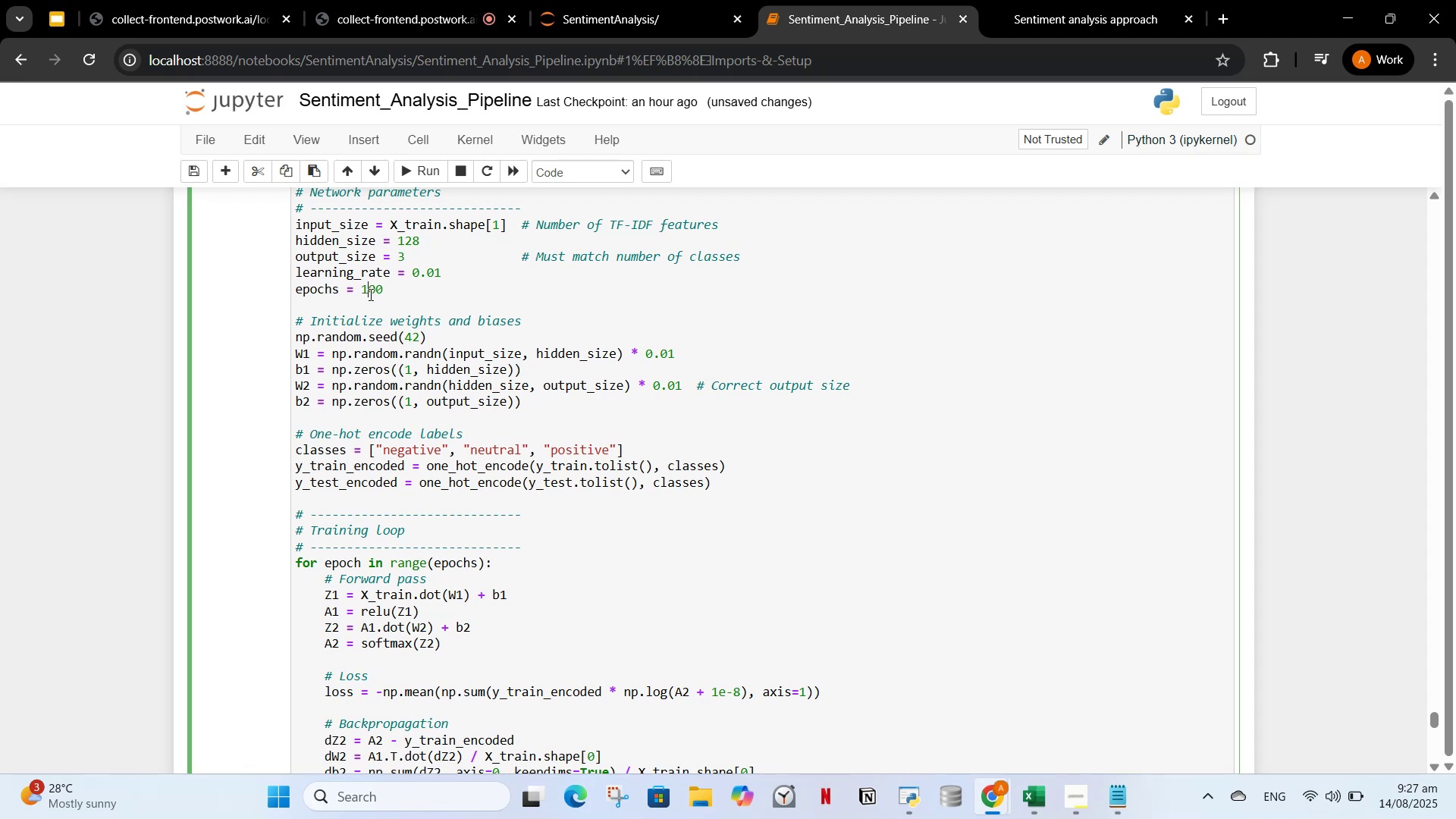 
key(Backspace)
 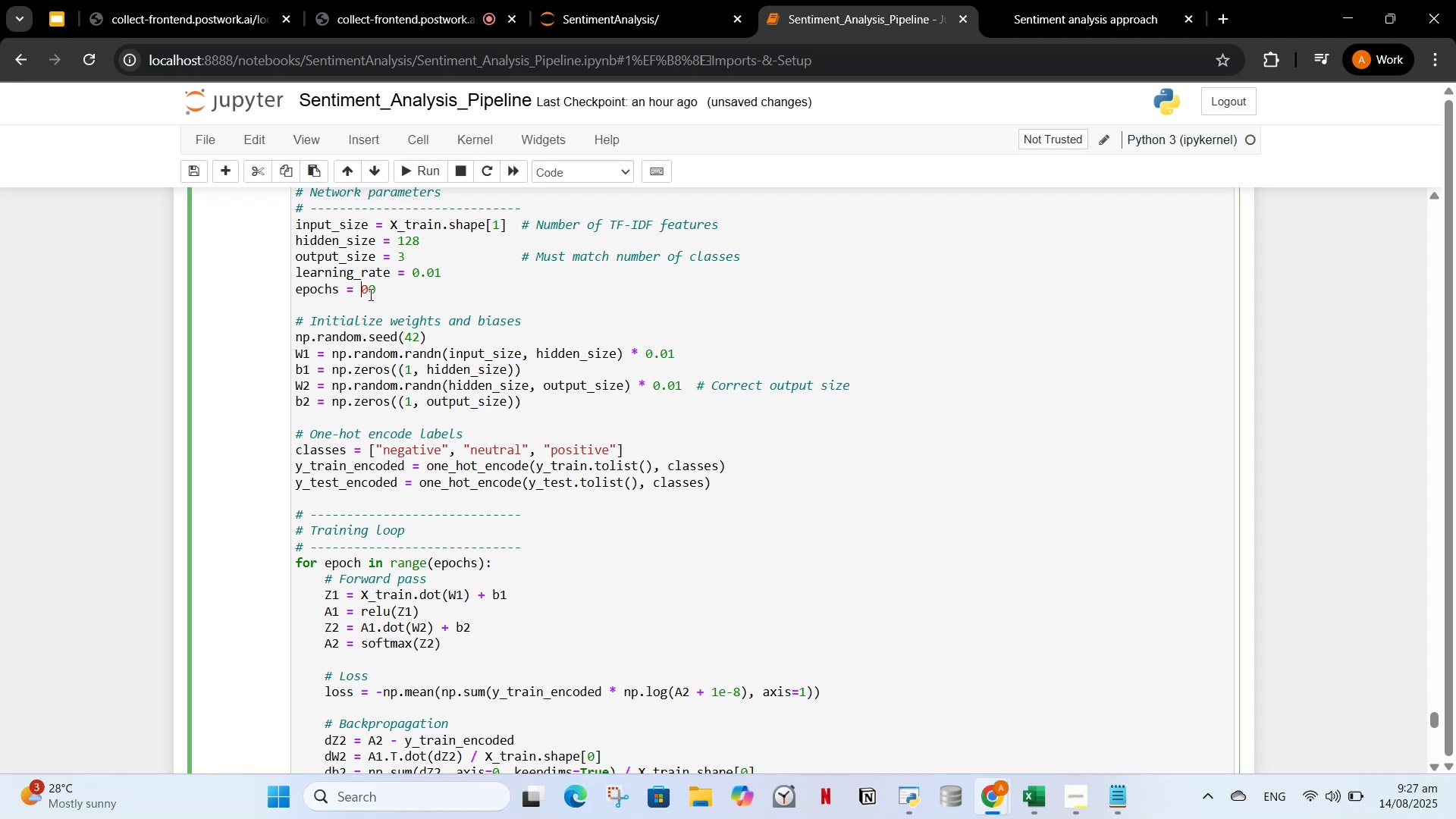 
key(3)
 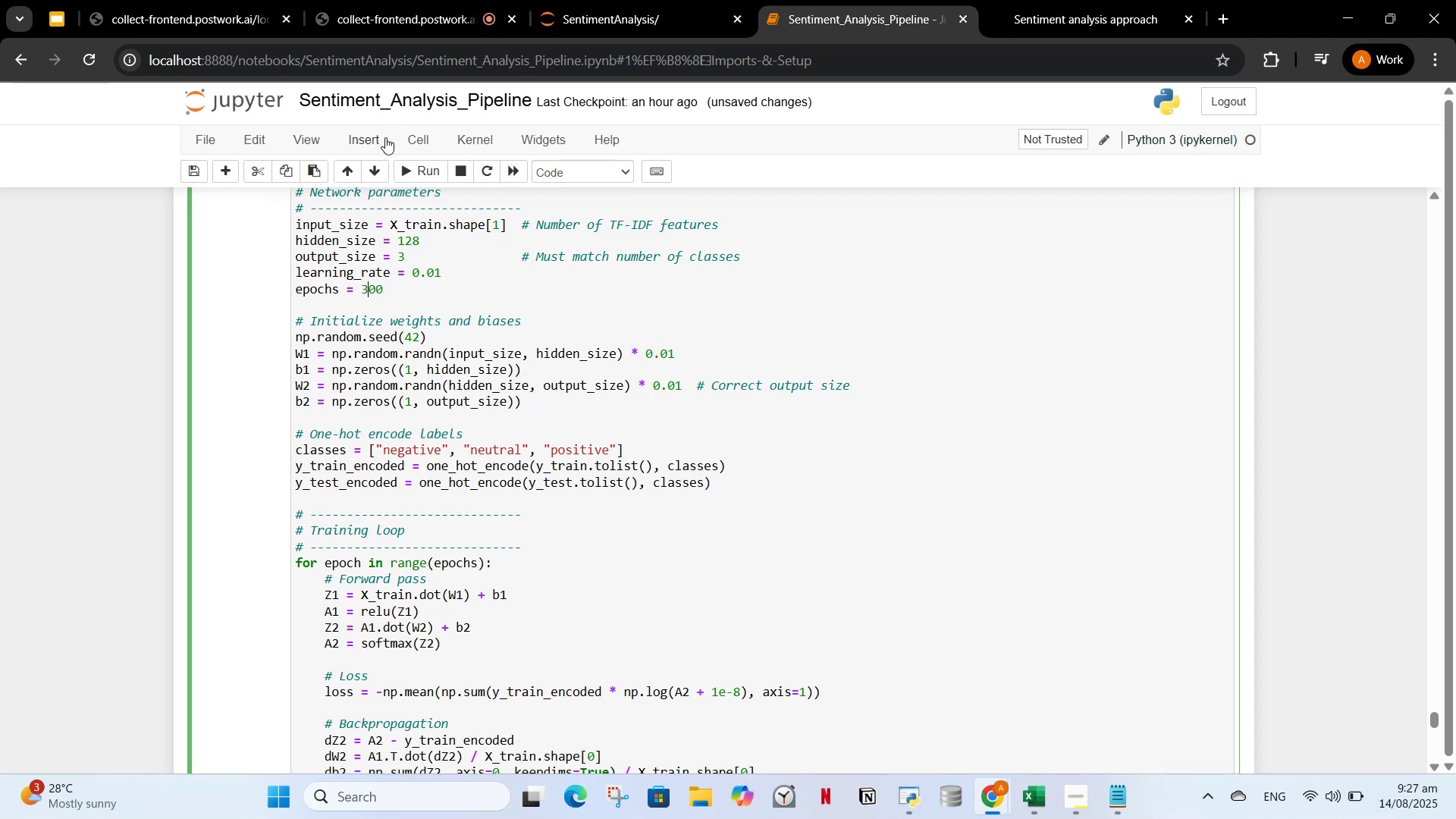 
left_click([419, 177])
 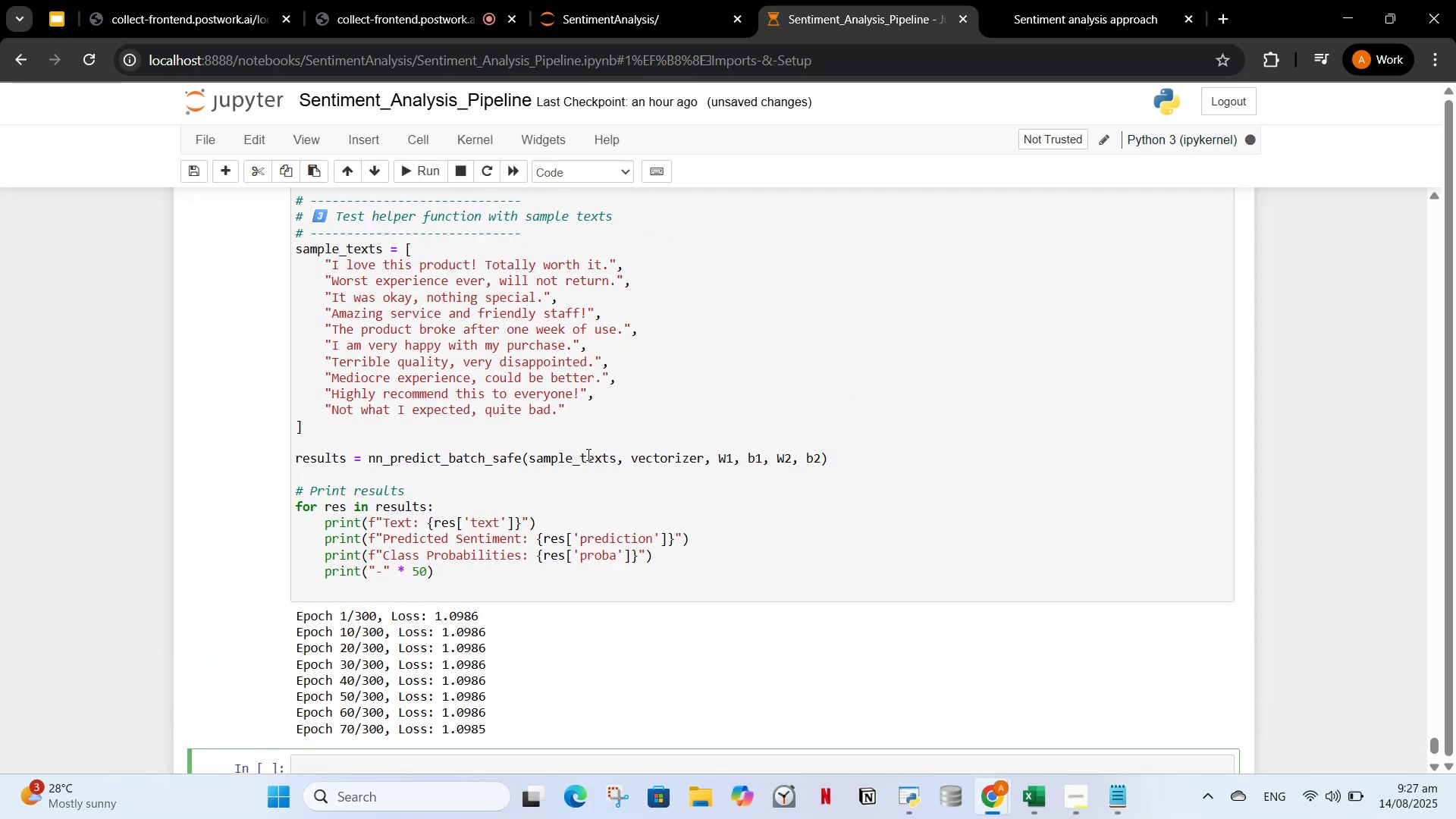 
scroll: coordinate [625, 494], scroll_direction: down, amount: 11.0
 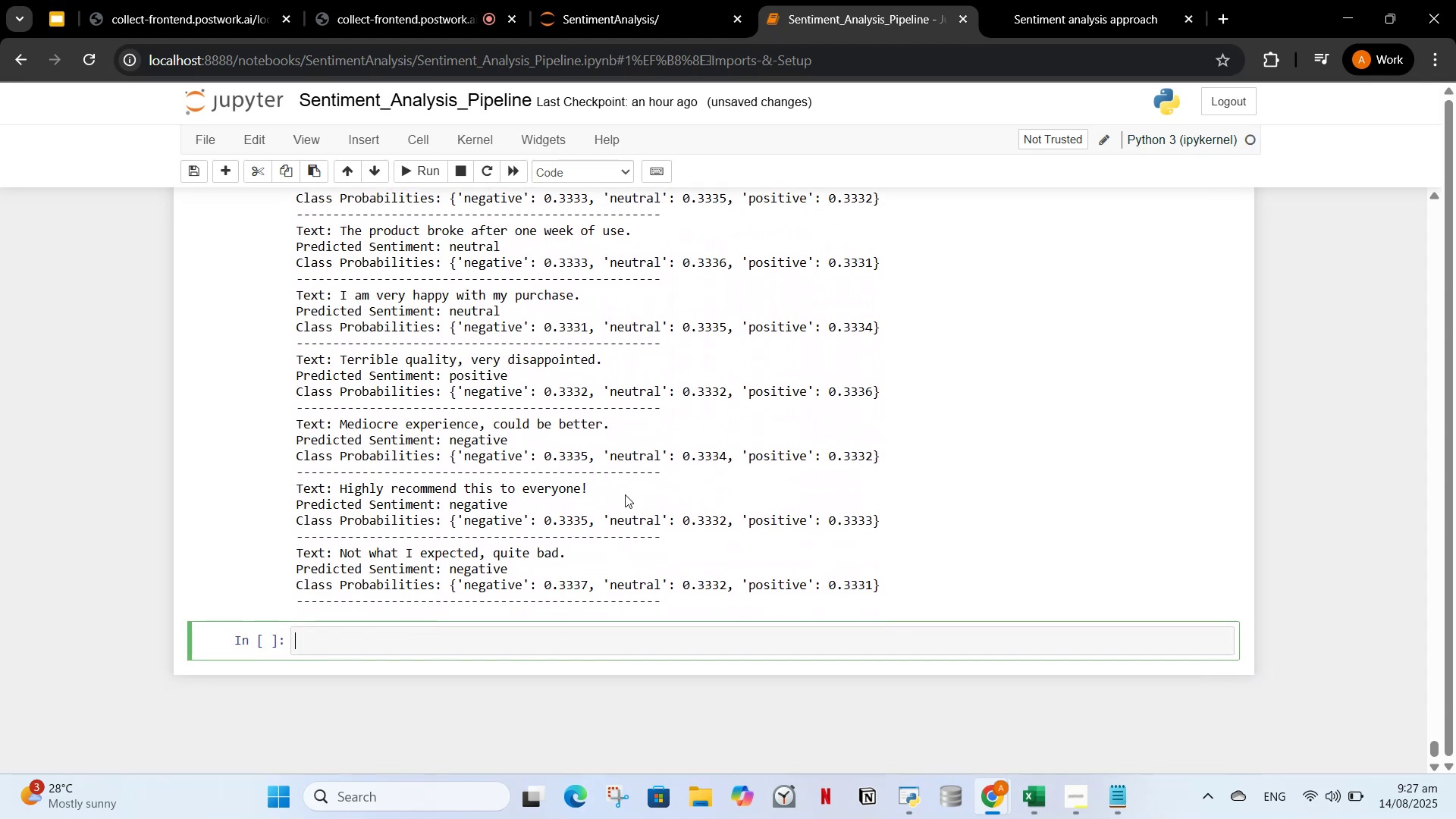 
scroll: coordinate [625, 484], scroll_direction: up, amount: 7.0
 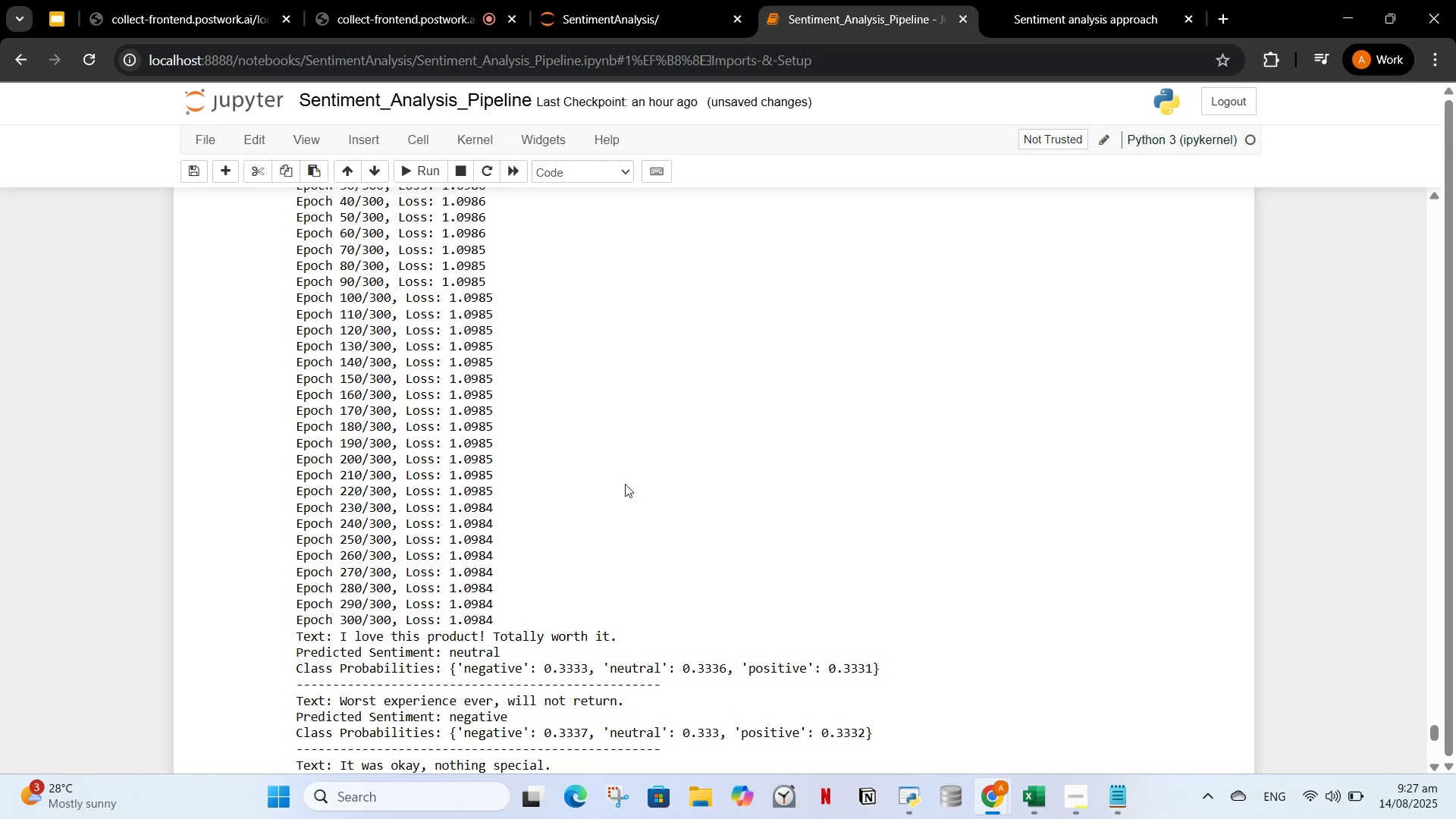 
wait(6.98)
 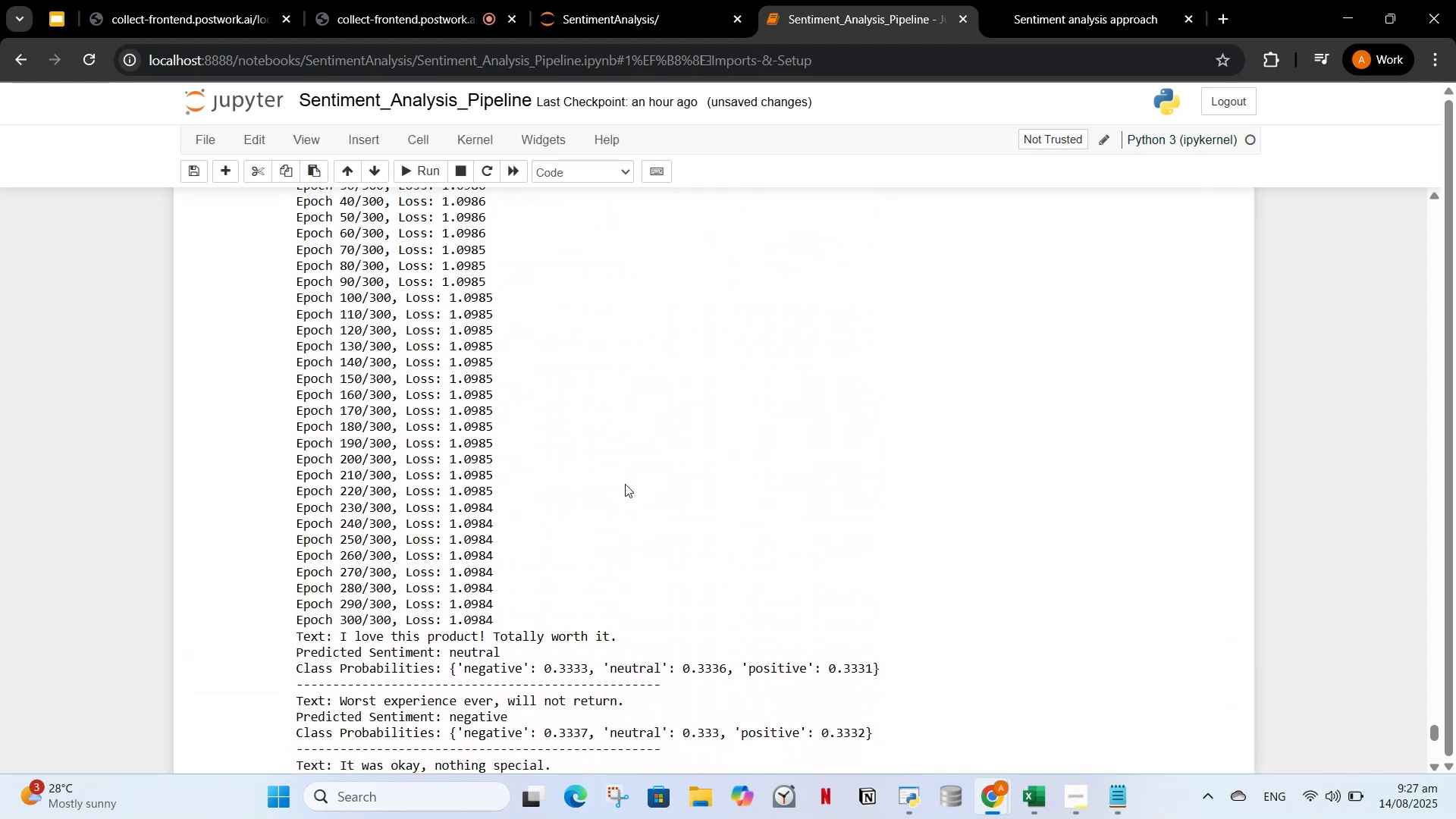 
left_click([632, 554])
 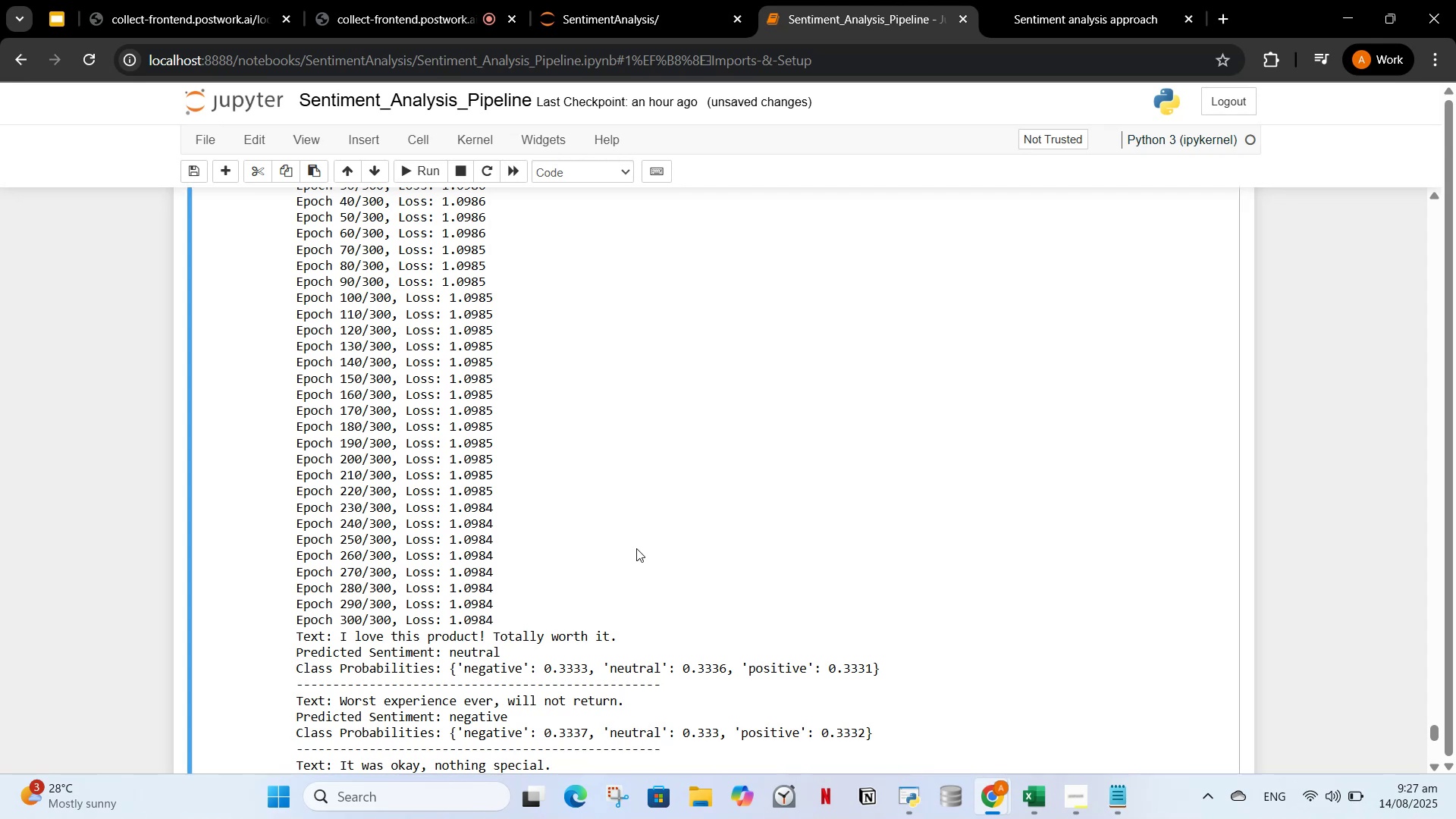 
key(Control+A)
 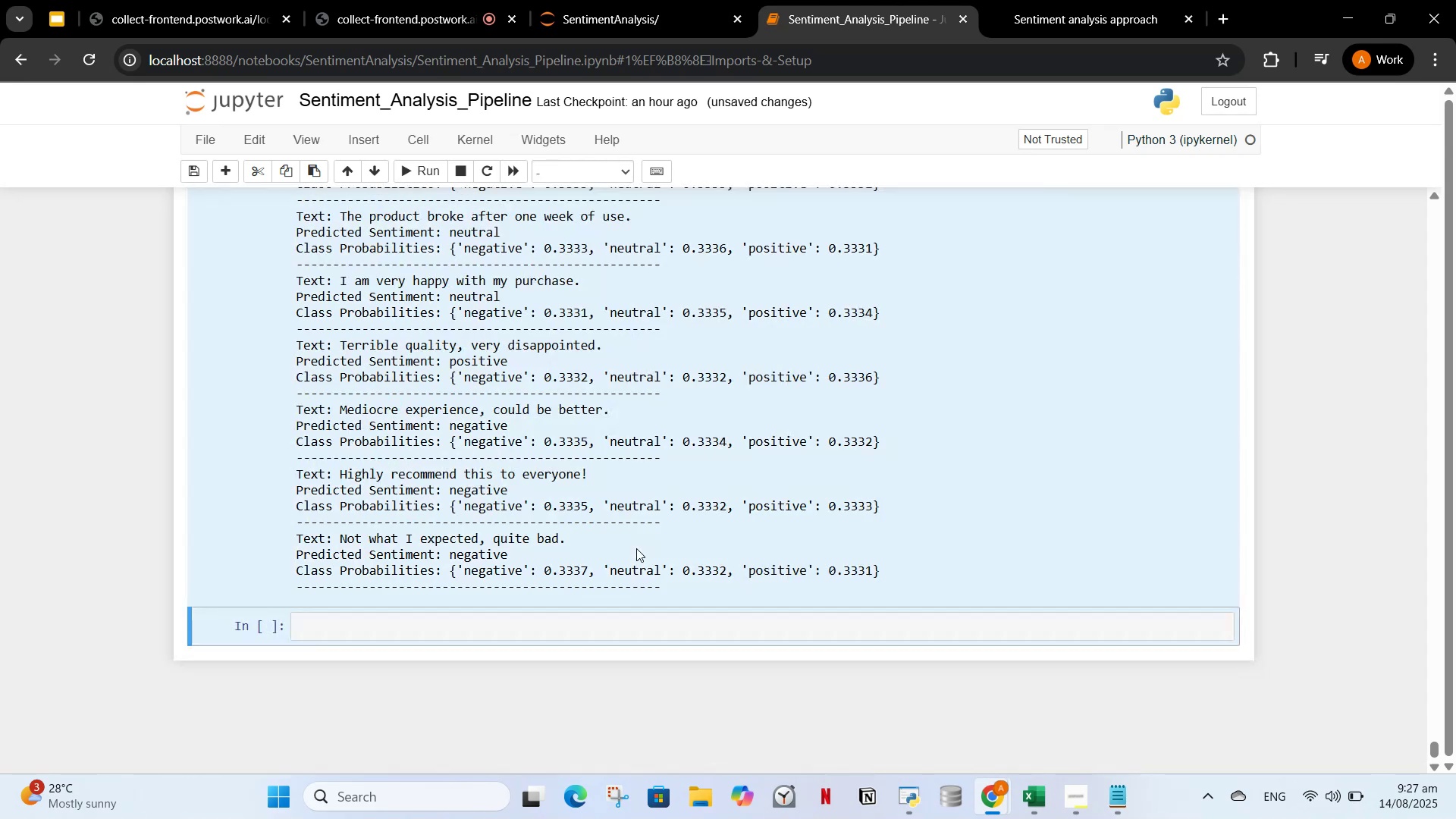 
left_click_drag(start_coordinate=[686, 460], to_coordinate=[689, 463])
 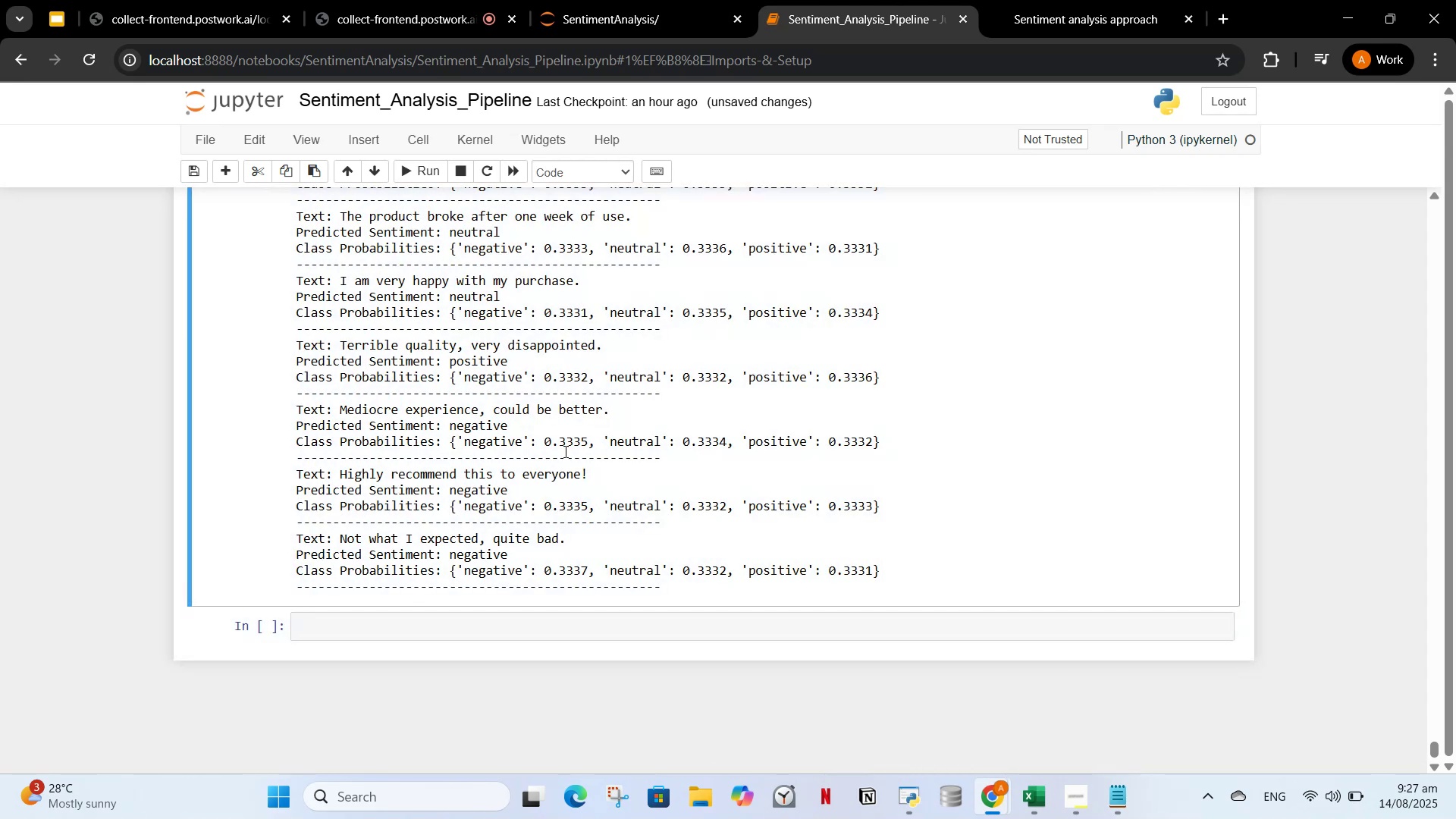 
scroll: coordinate [546, 450], scroll_direction: up, amount: 10.0
 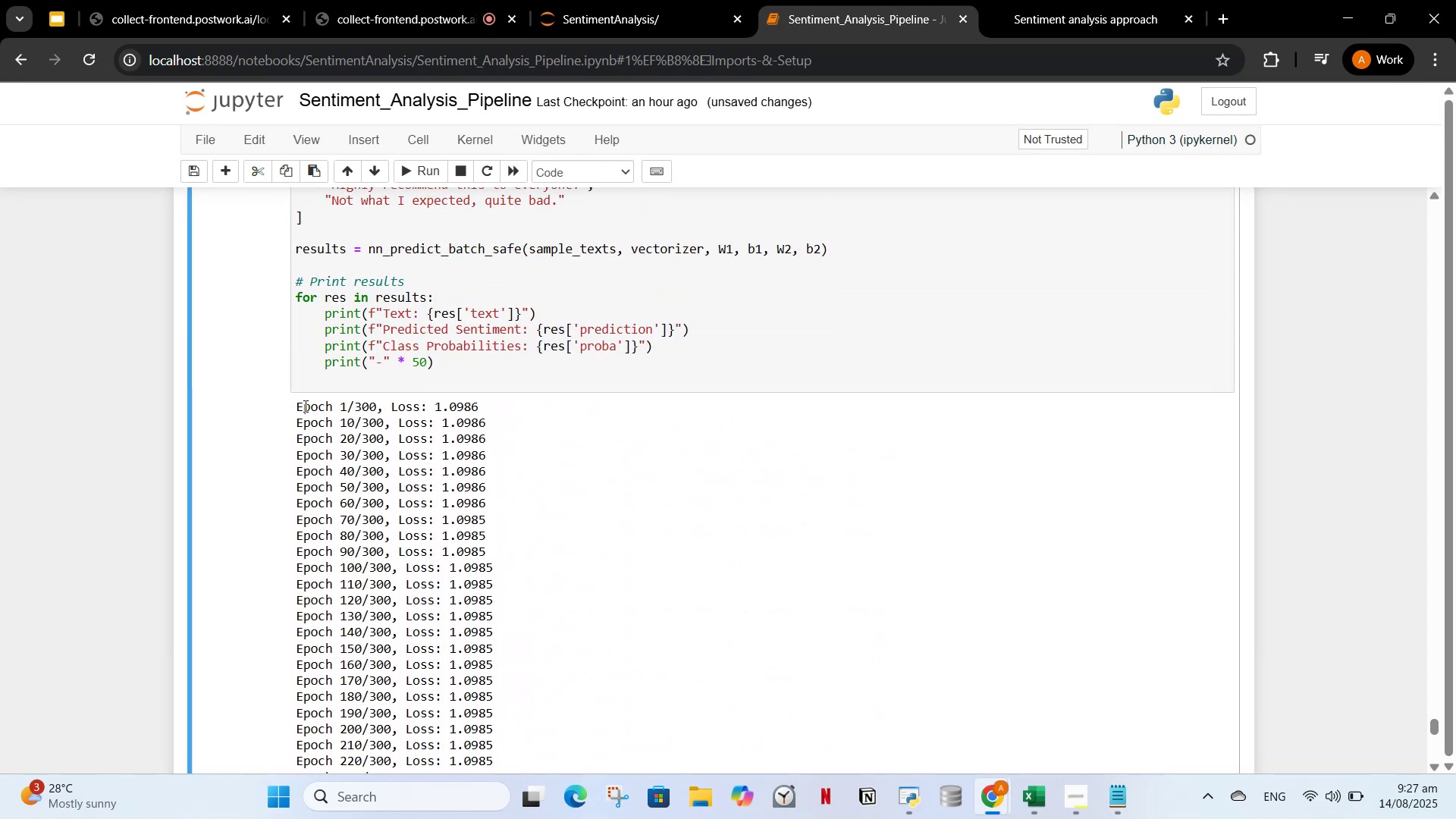 
left_click_drag(start_coordinate=[290, 404], to_coordinate=[524, 605])
 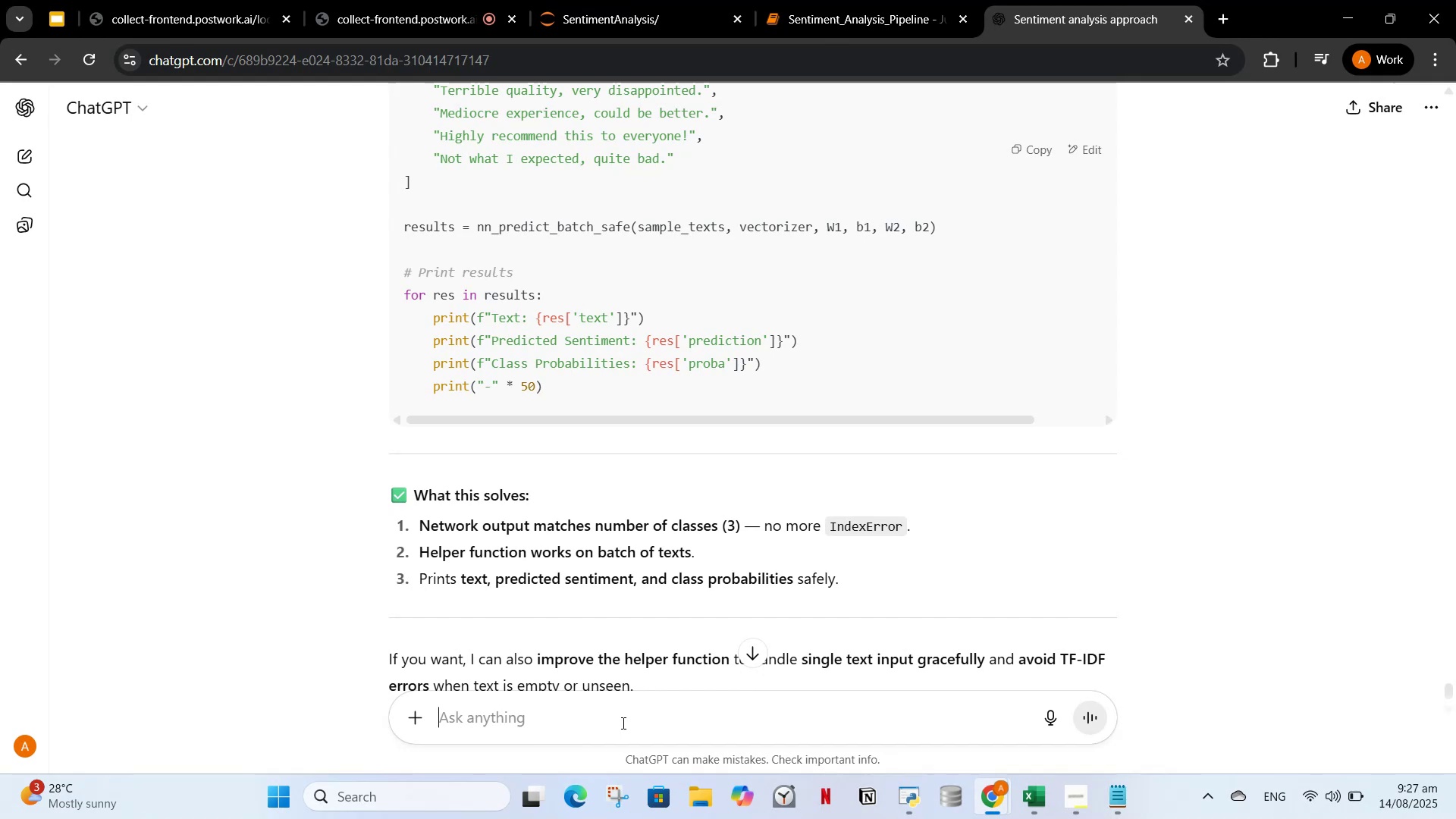 
left_click([837, 11])
 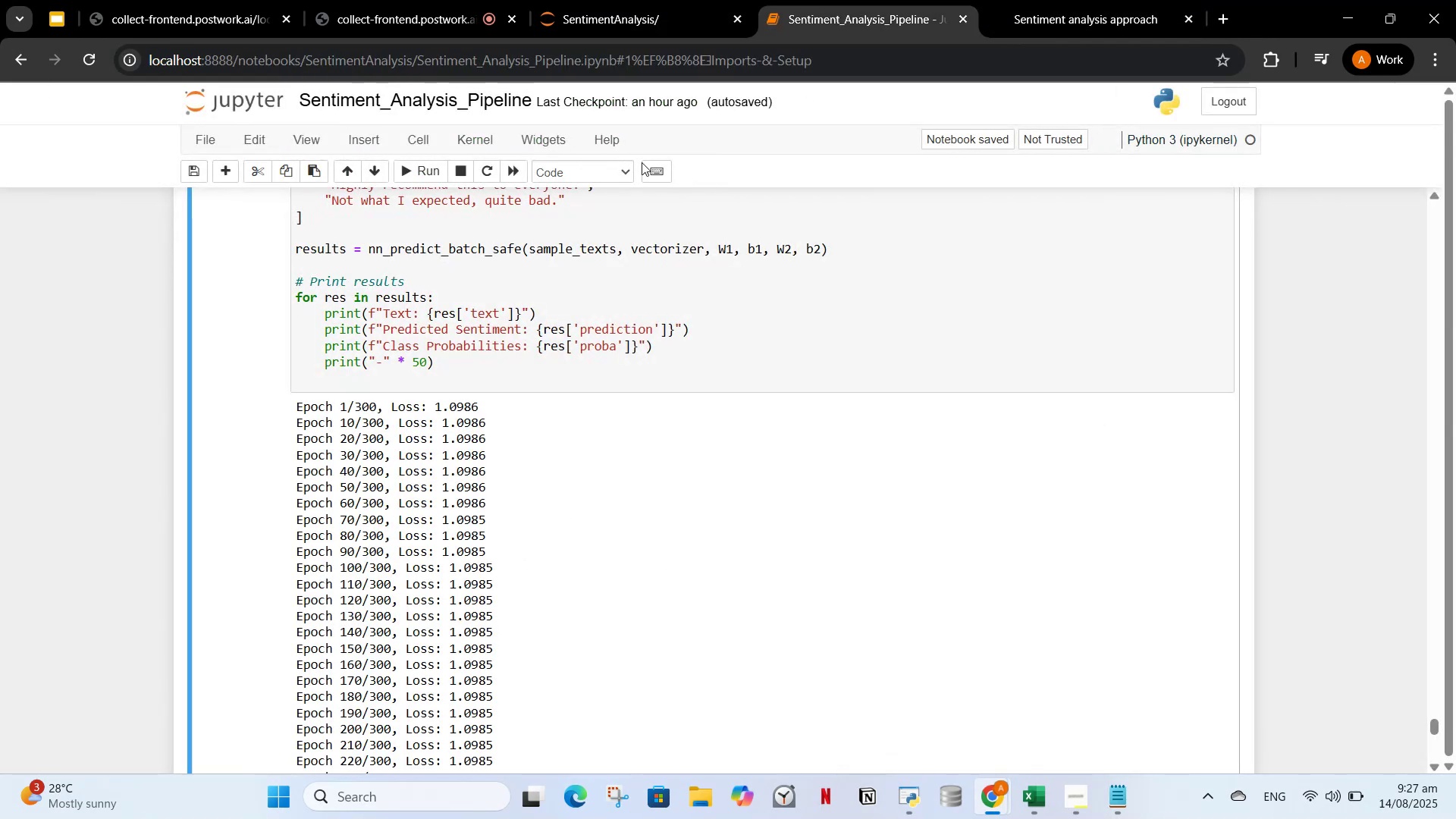 
scroll: coordinate [660, 315], scroll_direction: up, amount: 48.0
 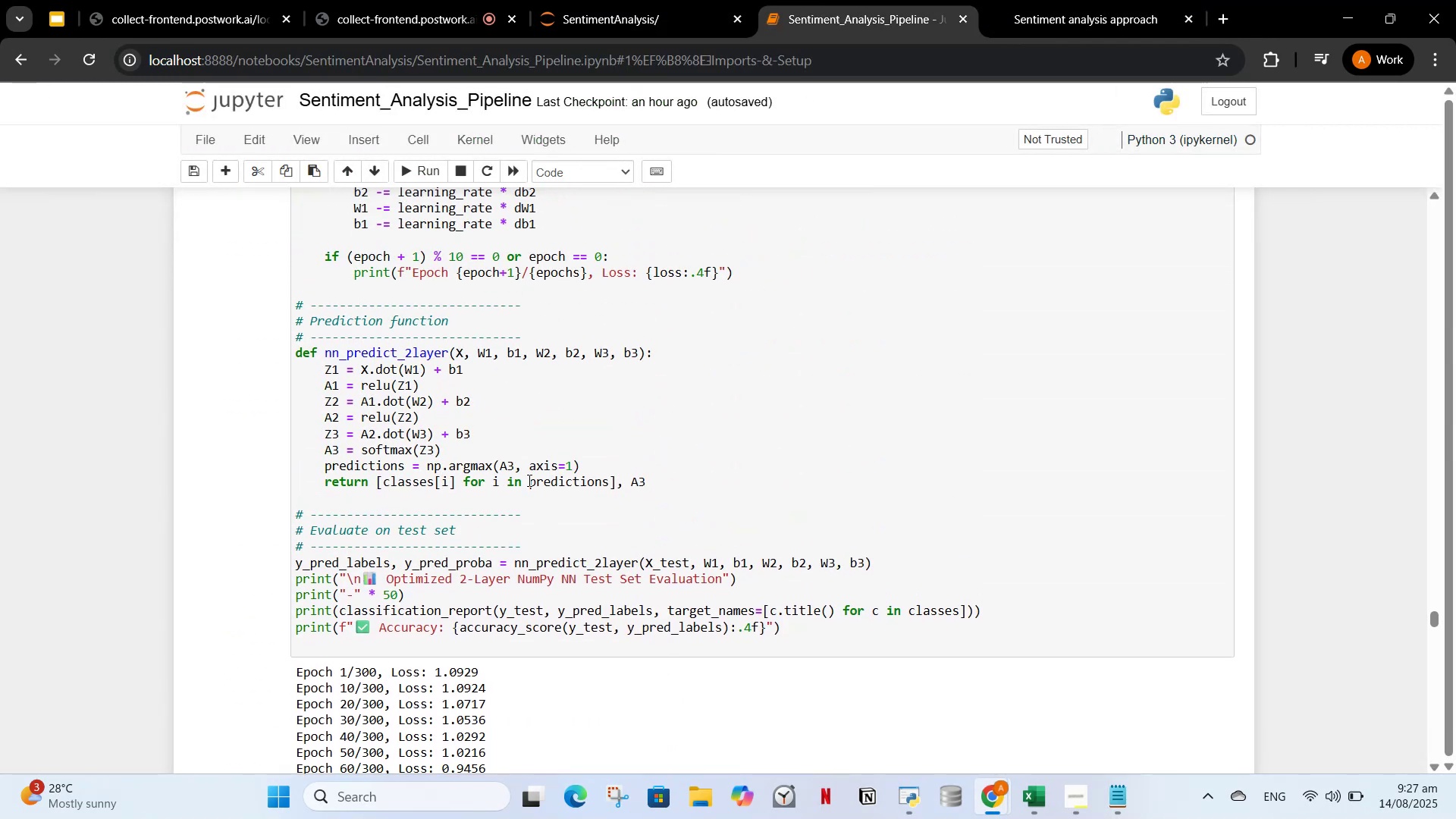 
left_click_drag(start_coordinate=[545, 519], to_coordinate=[548, 515])
 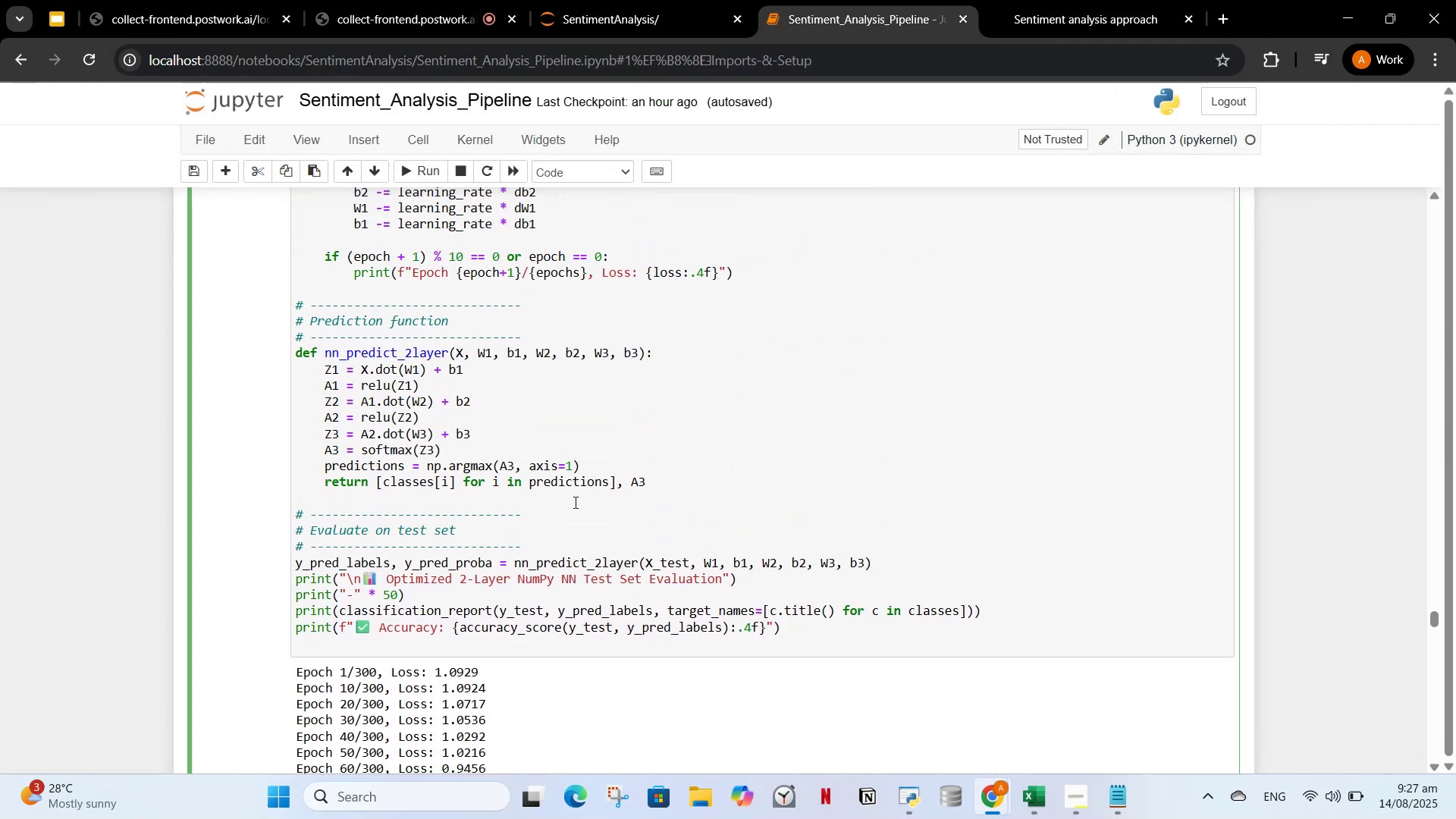 
key(Control+A)
 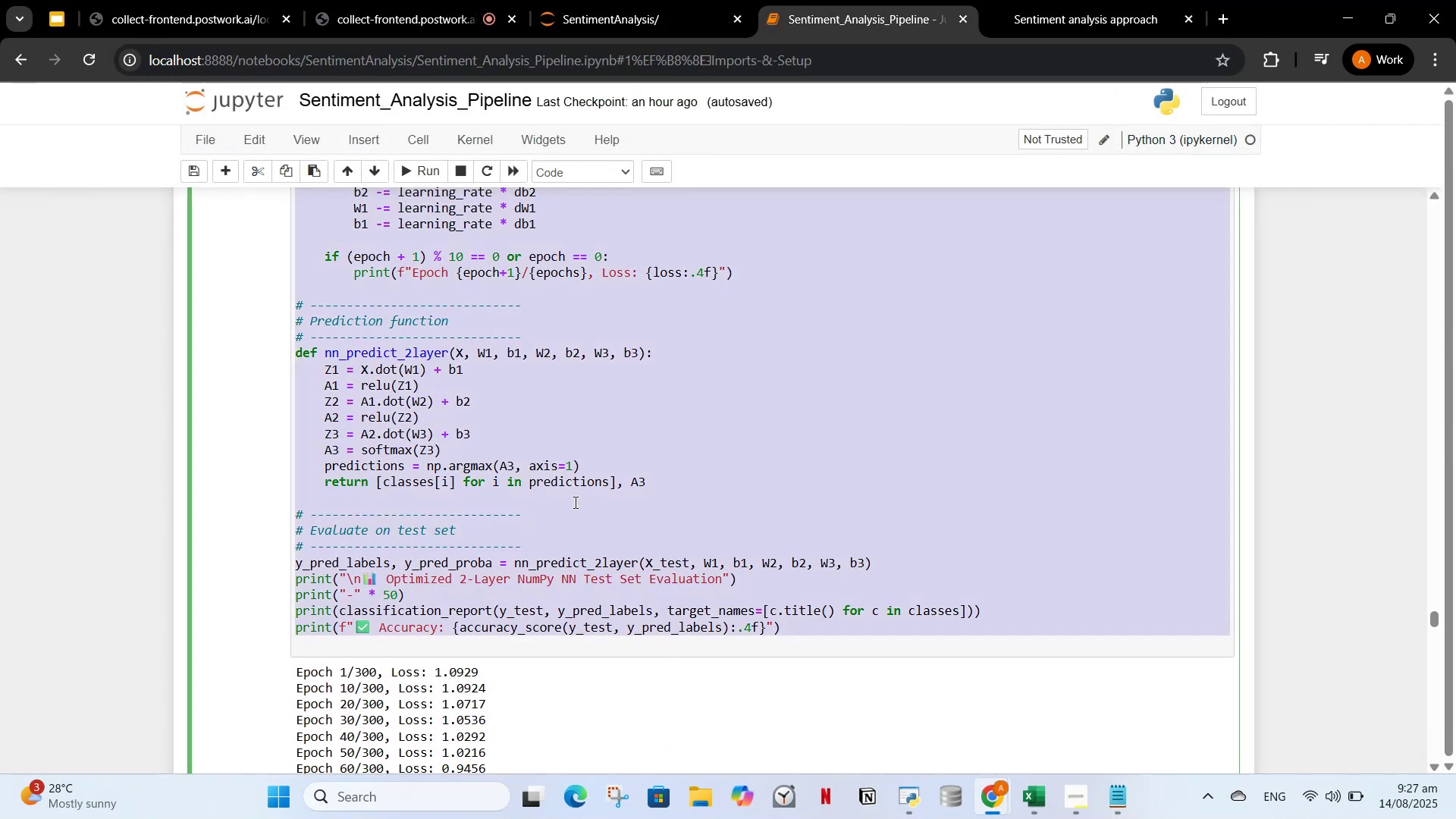 
key(Control+C)
 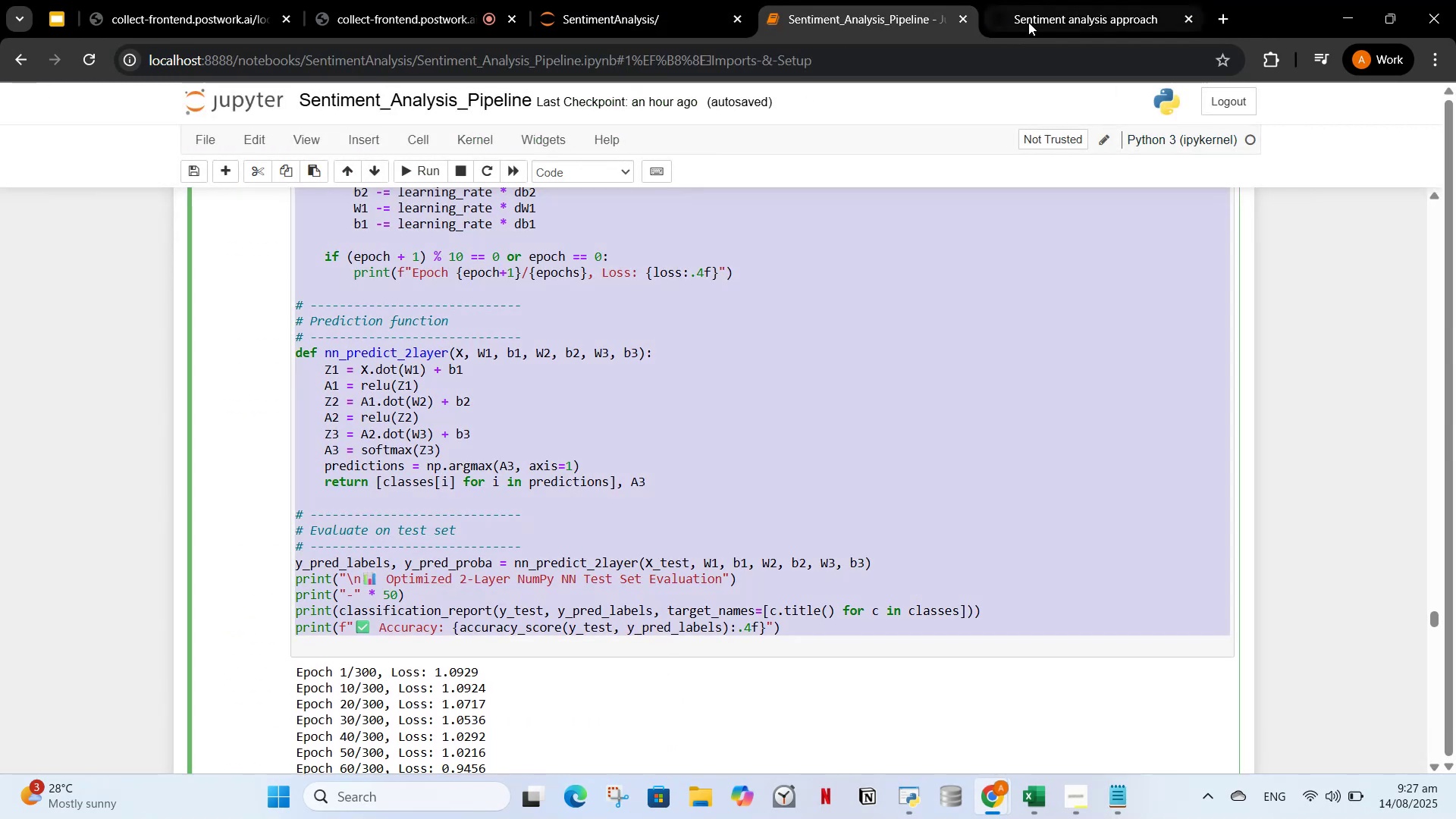 
left_click([1046, 14])
 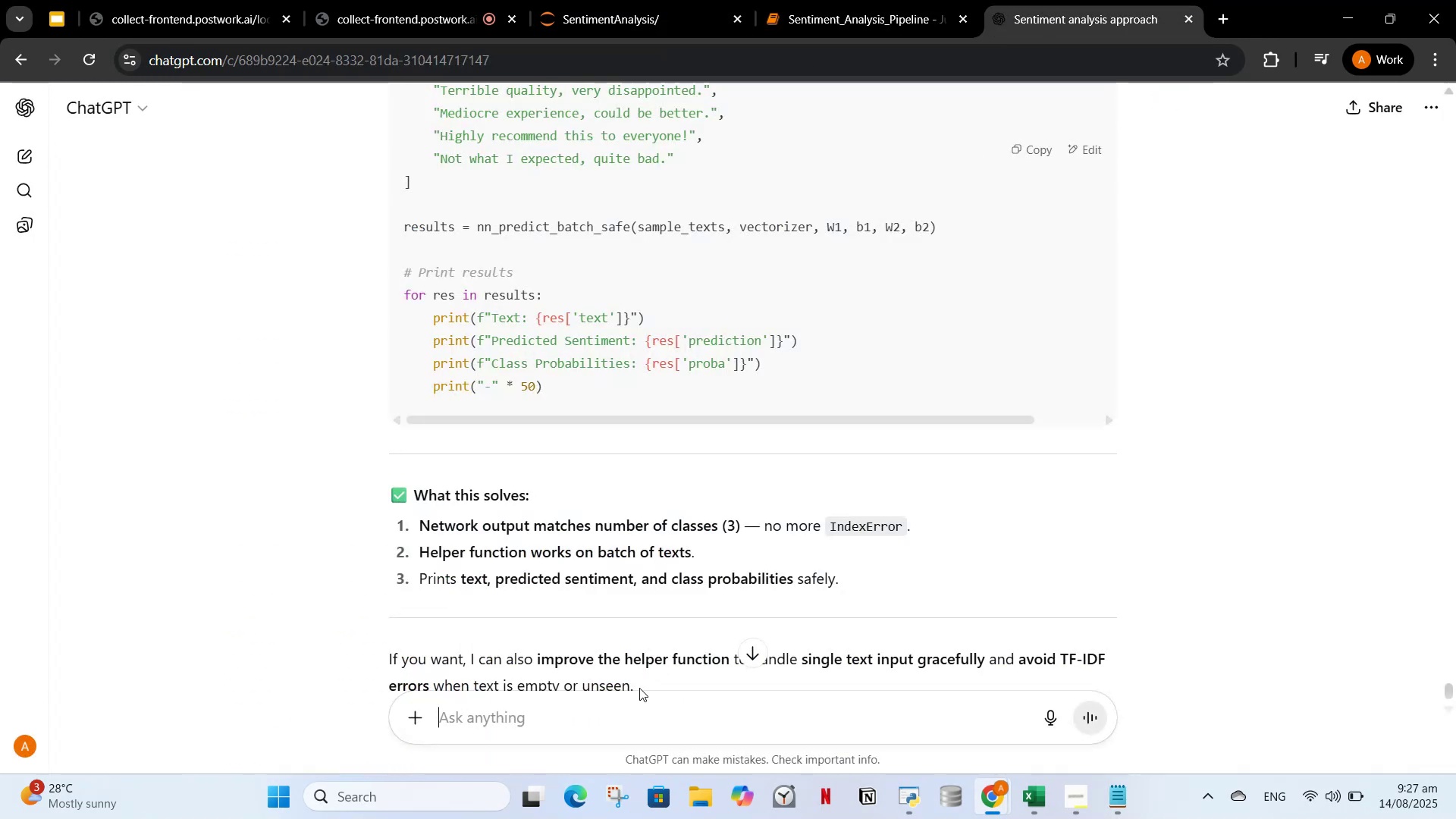 
key(Control+V)
 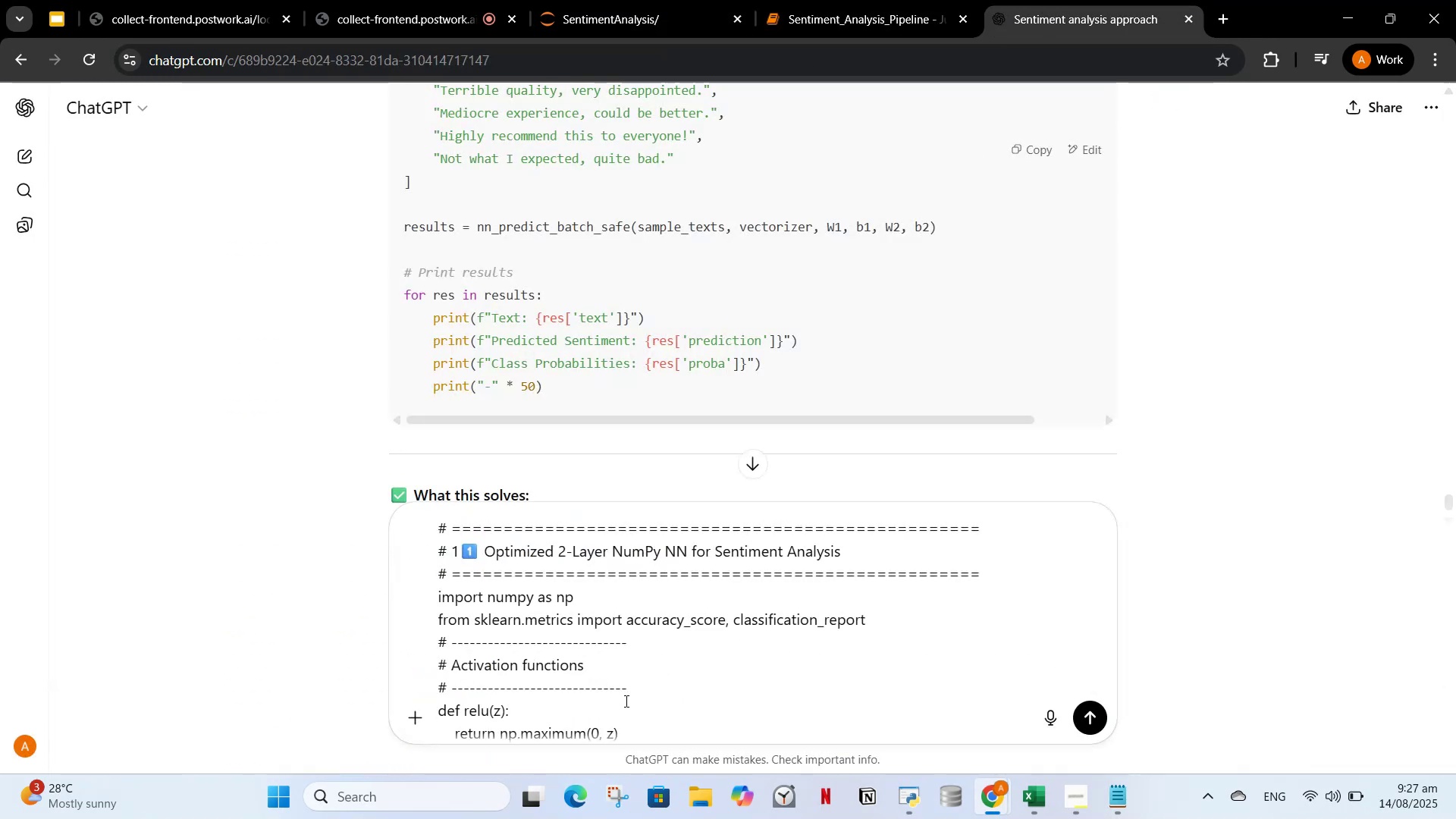 